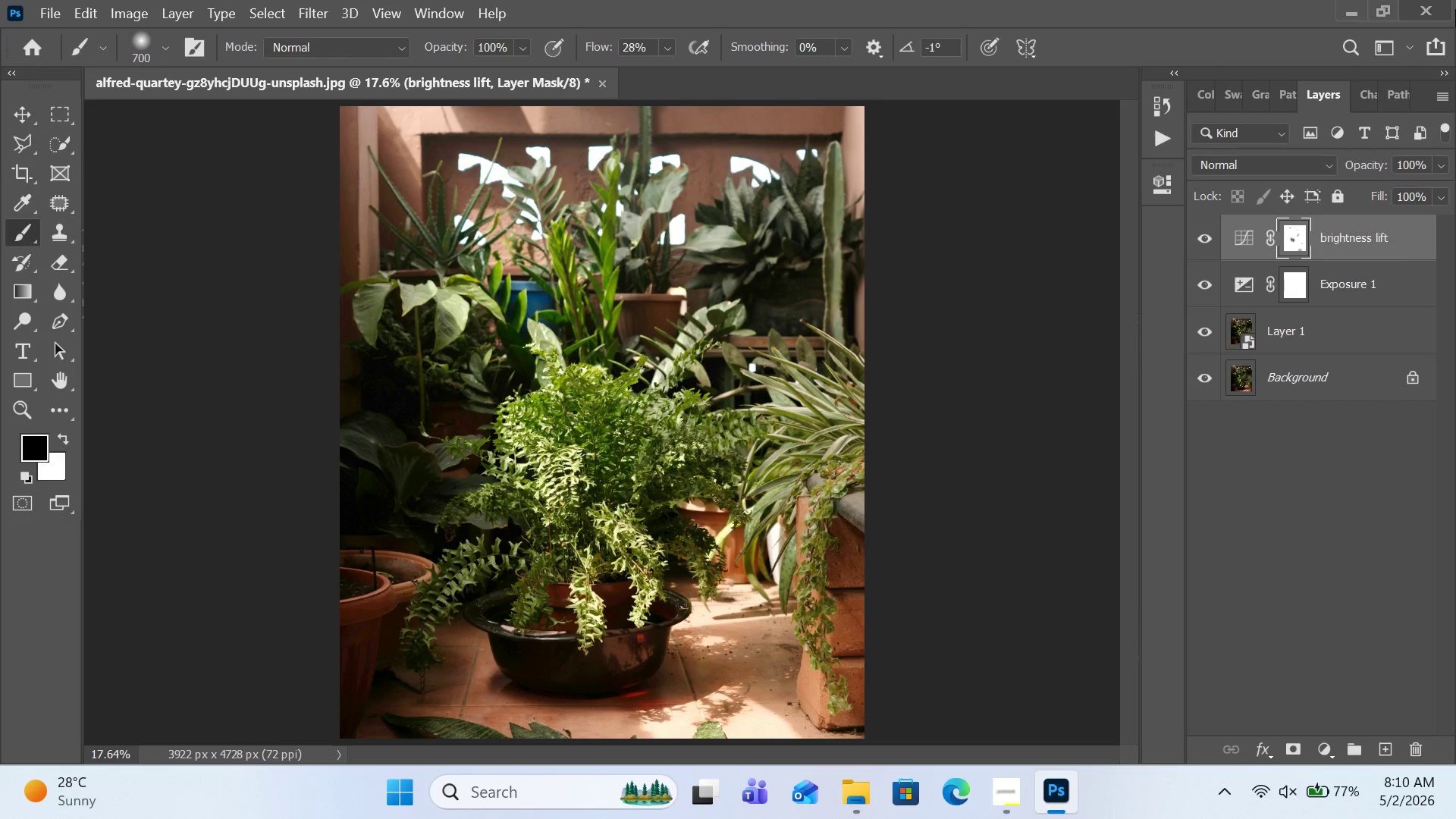 
left_click([1334, 748])
 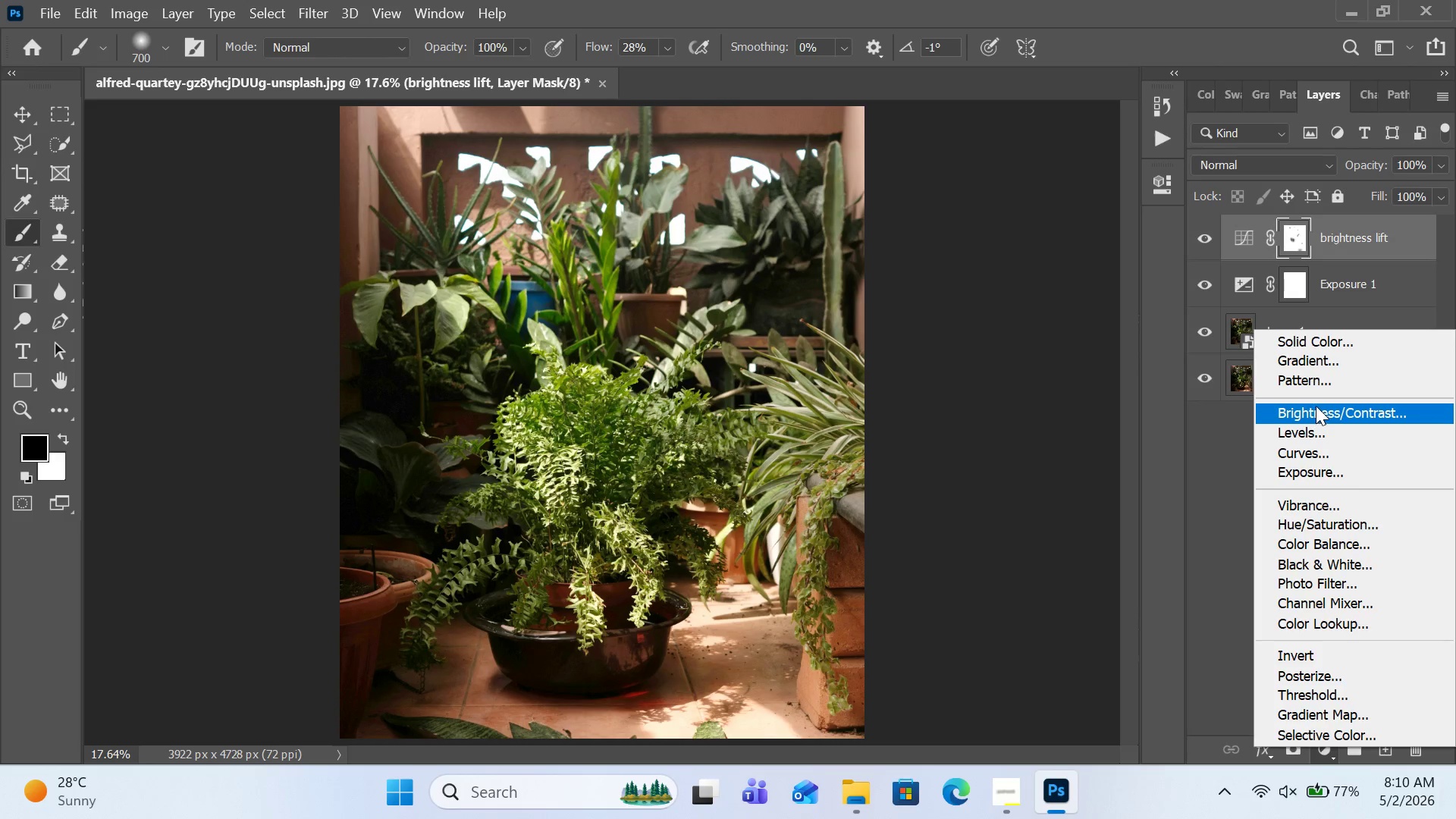 
left_click([1316, 428])
 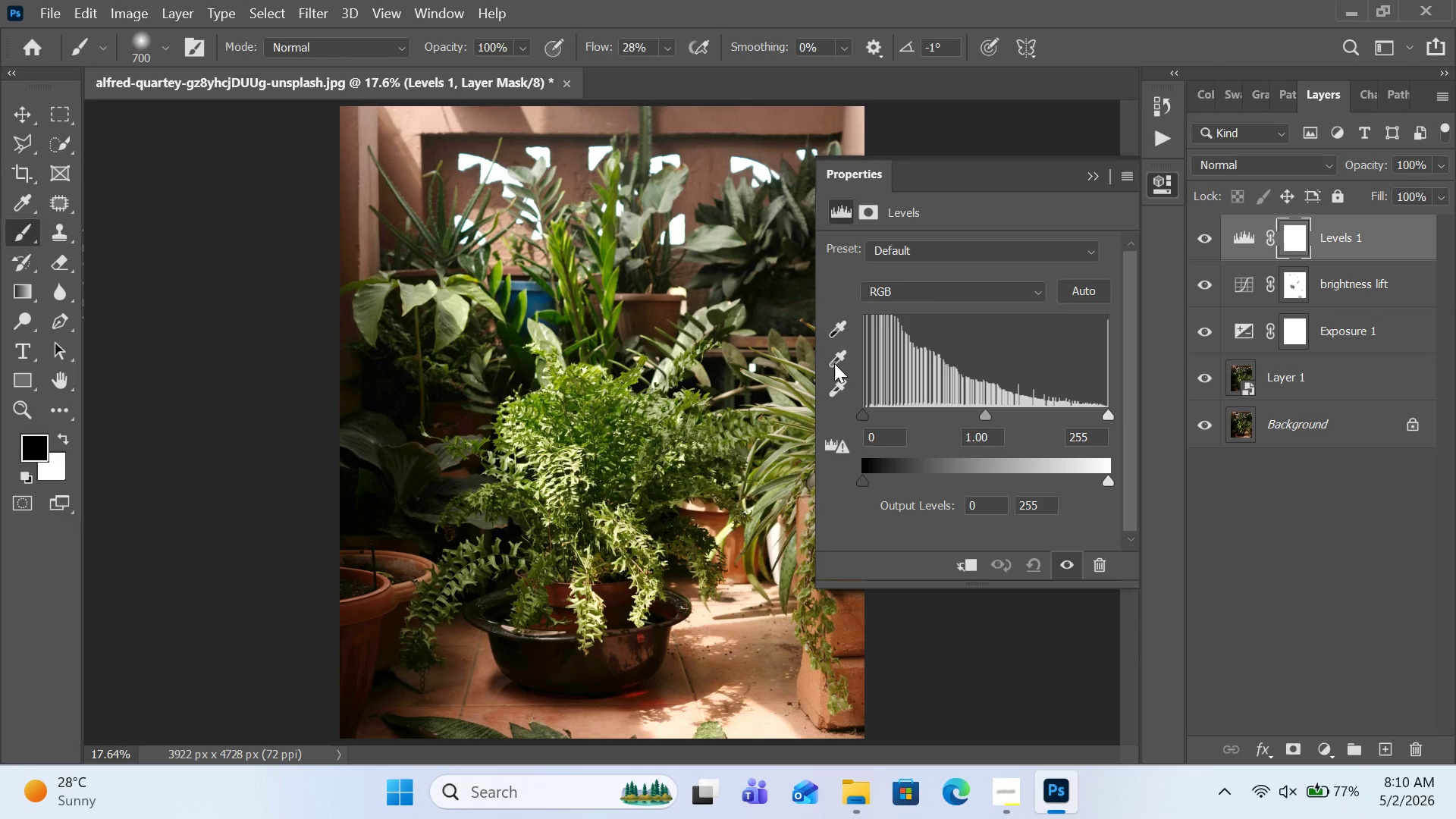 
wait(5.09)
 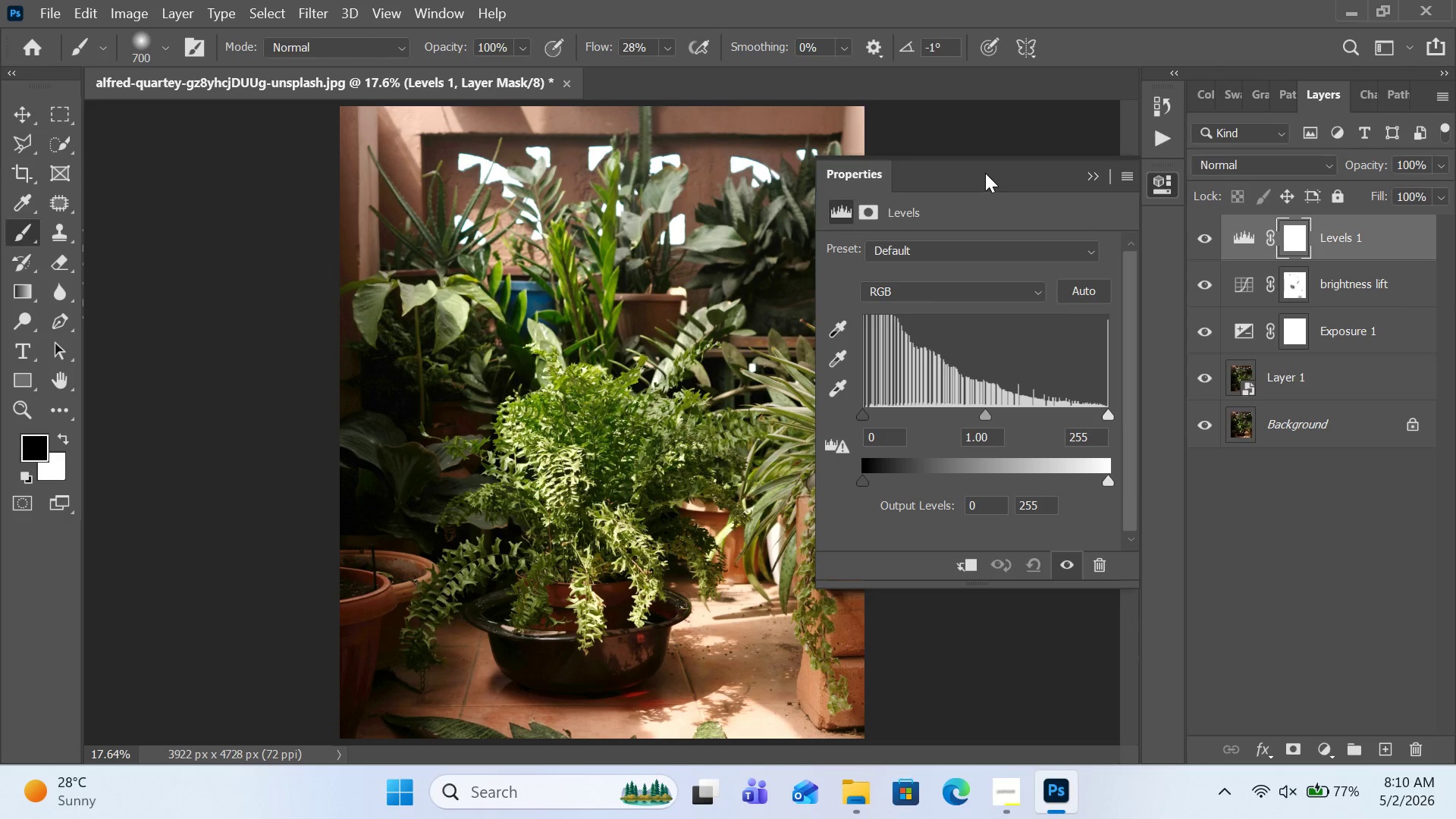 
left_click([841, 397])
 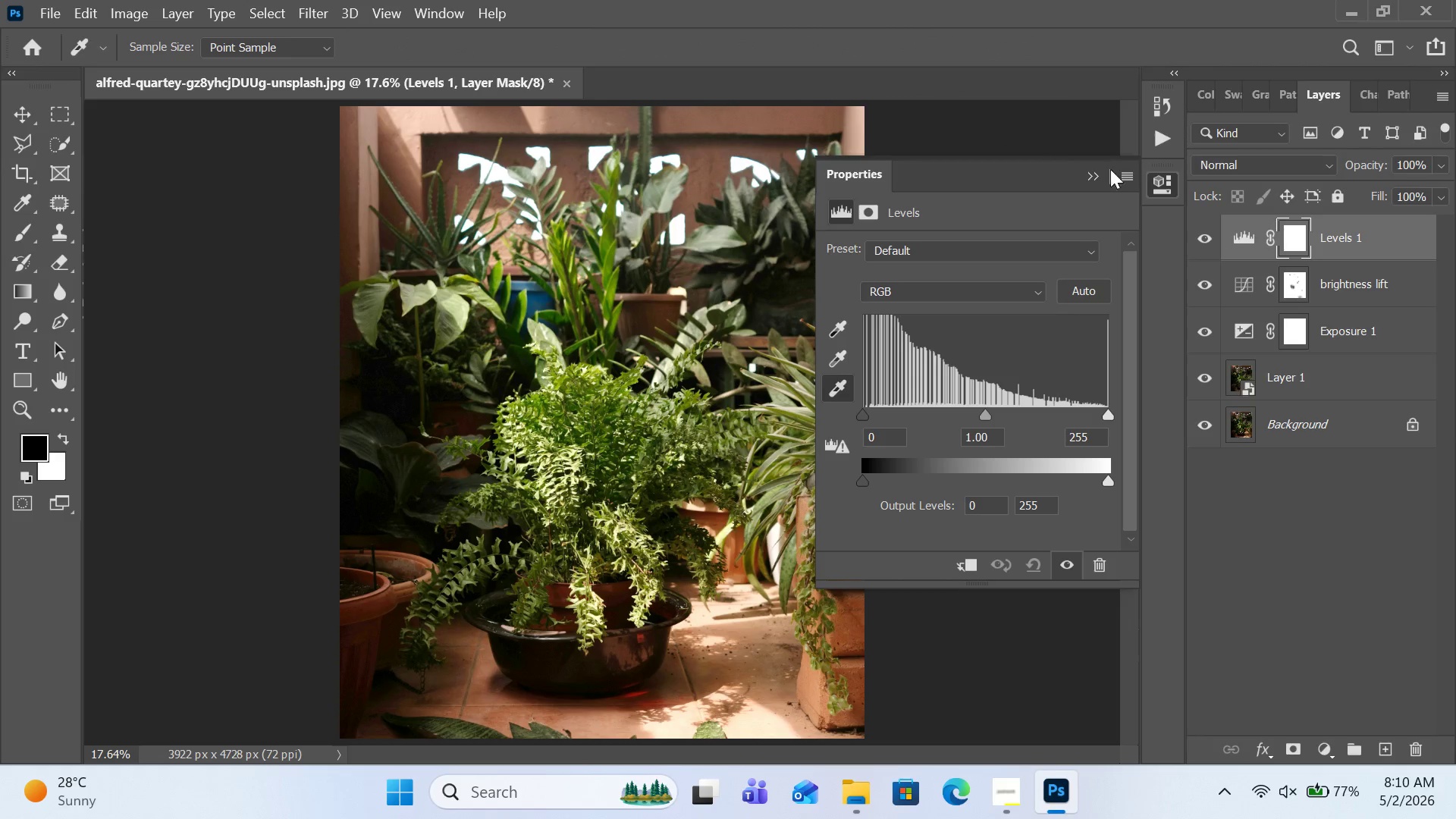 
left_click([1238, 229])
 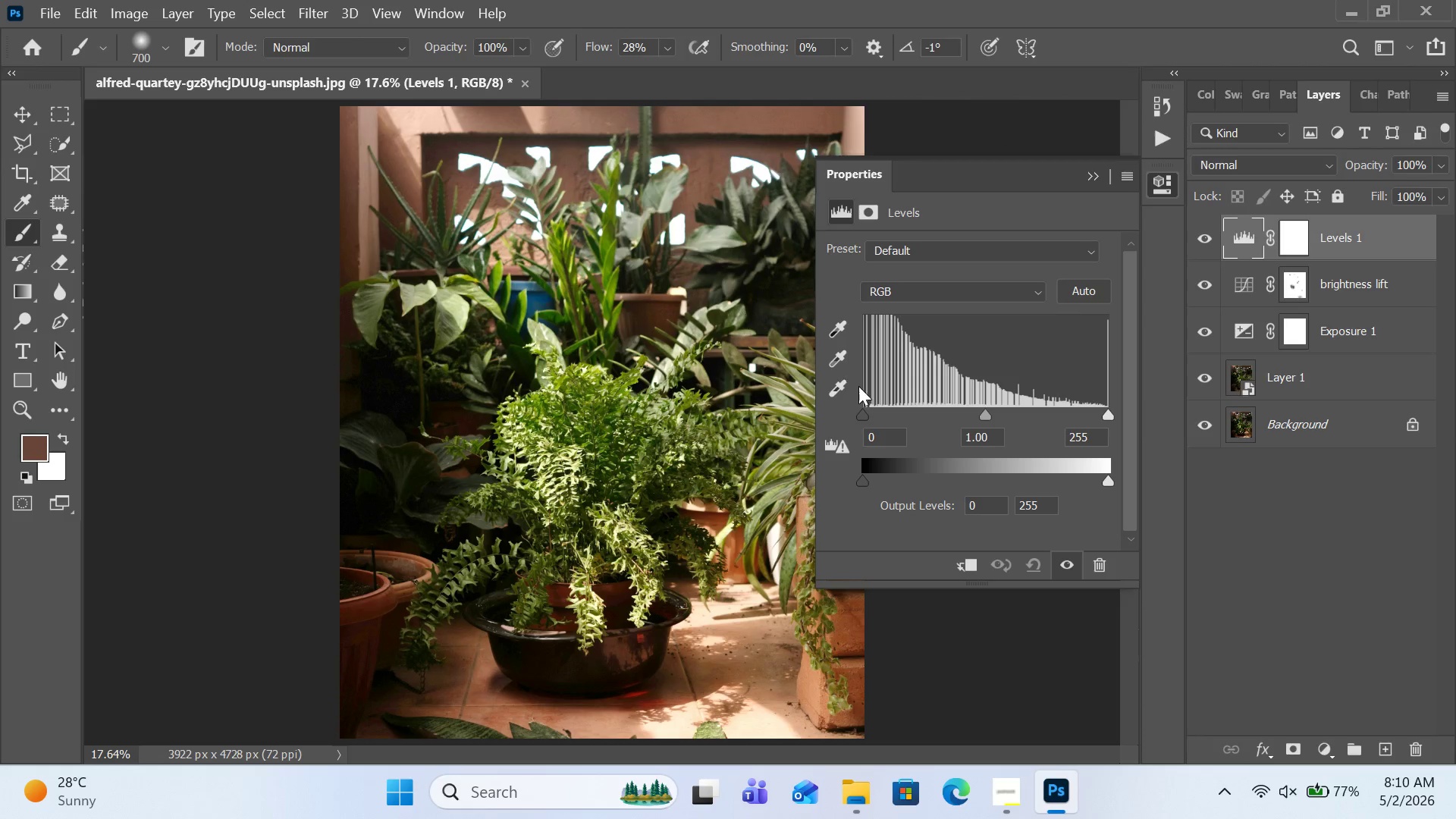 
left_click([829, 379])
 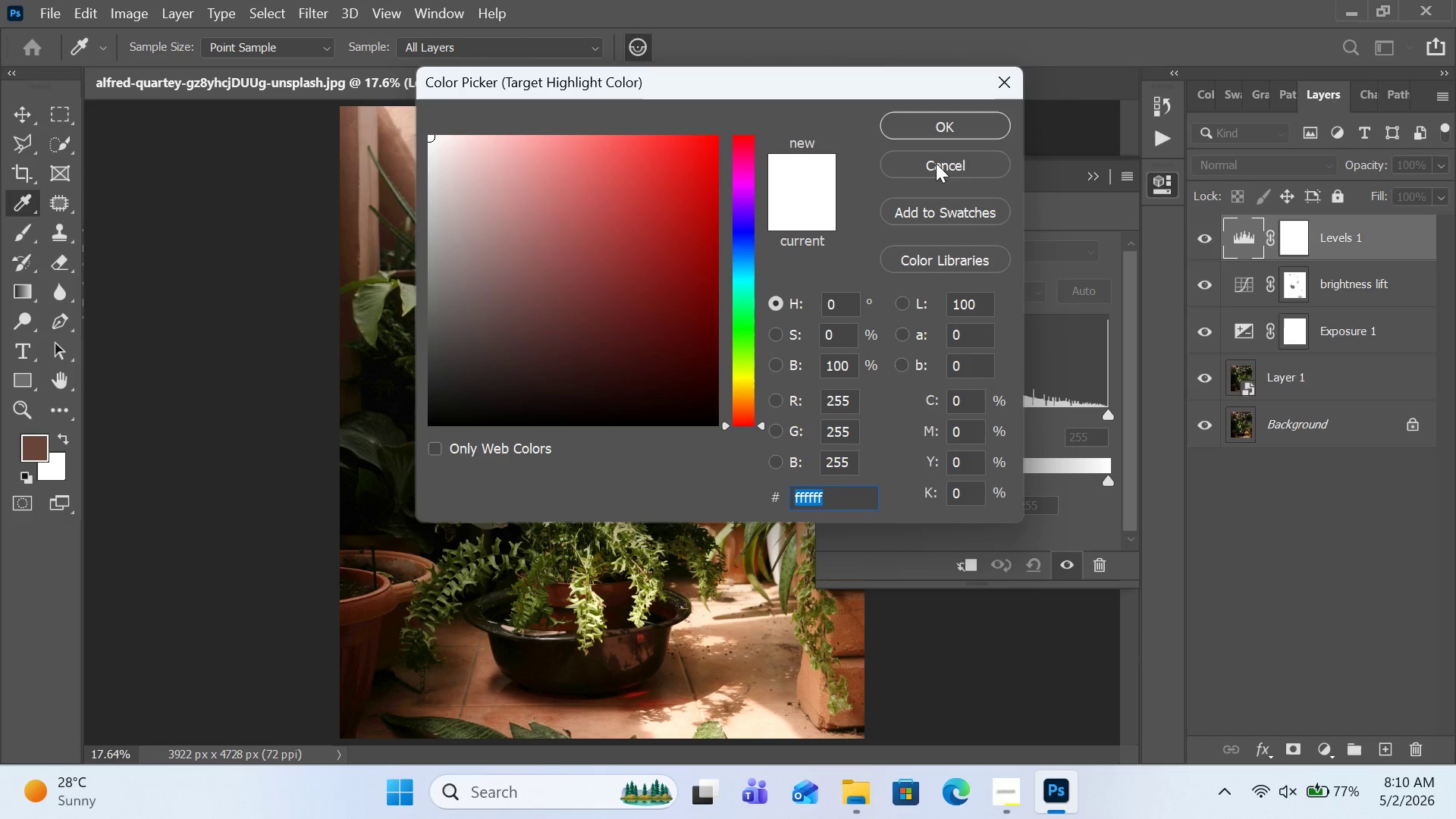 
left_click([949, 158])
 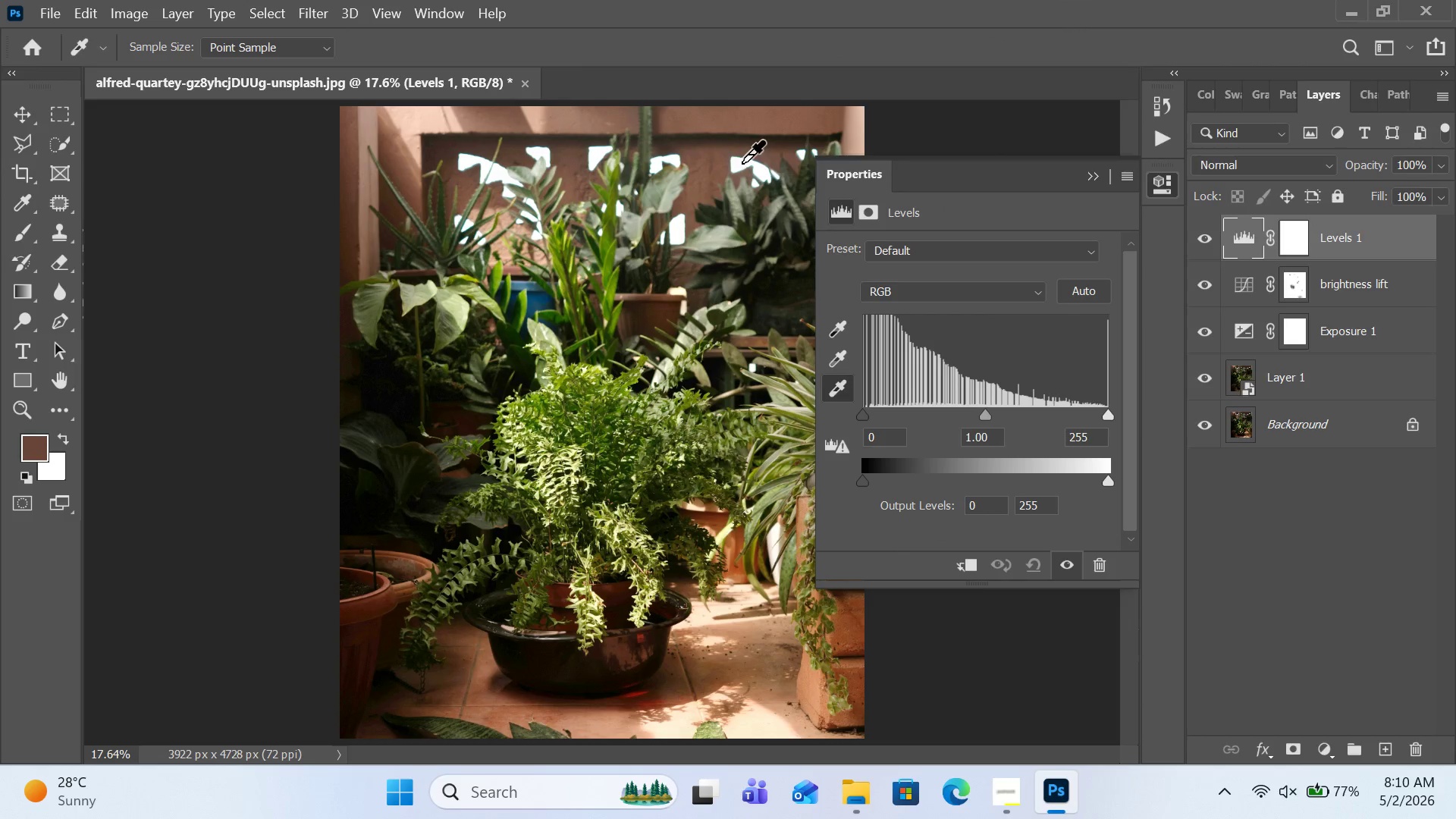 
left_click([742, 163])
 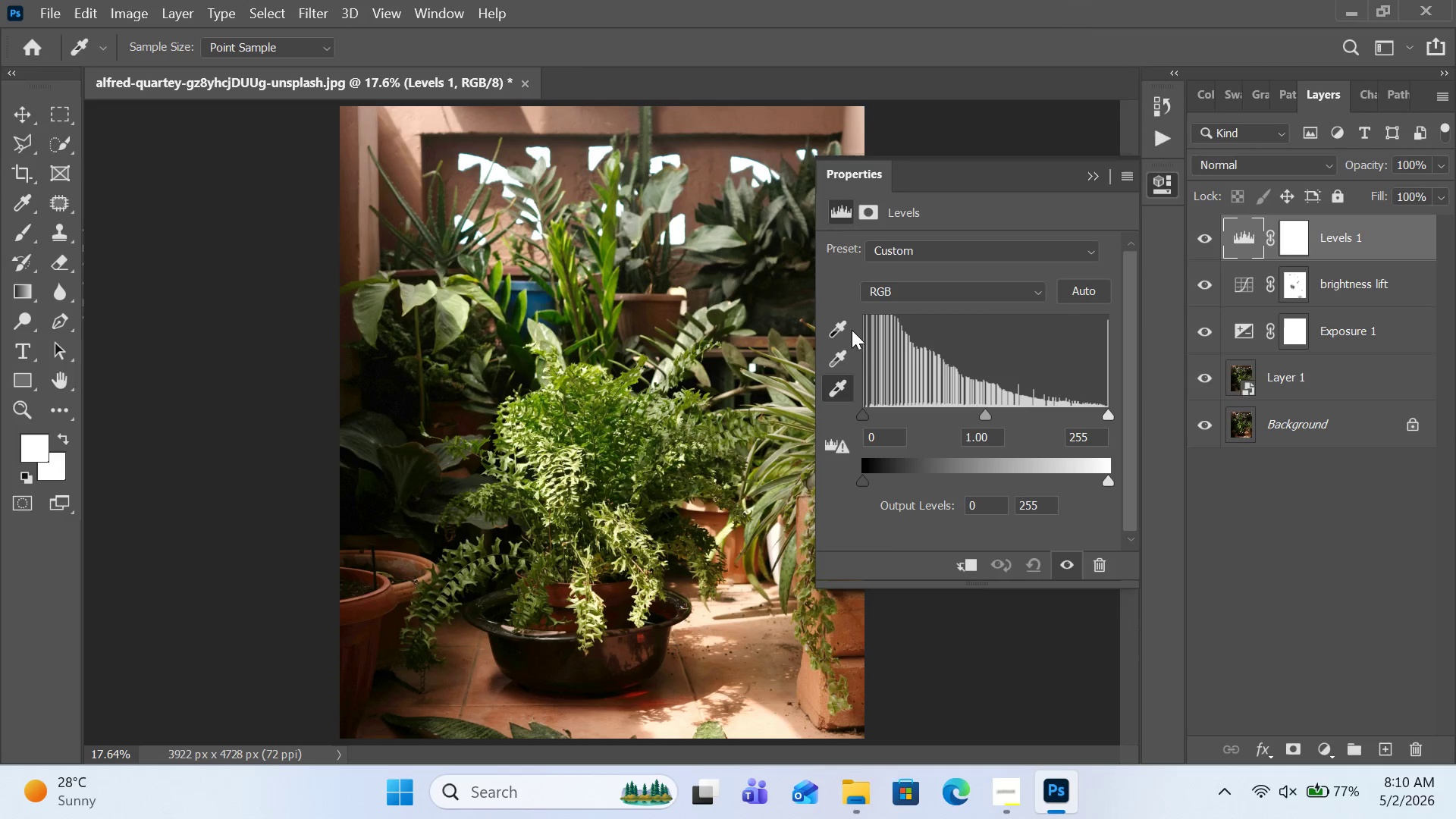 
left_click([846, 330])
 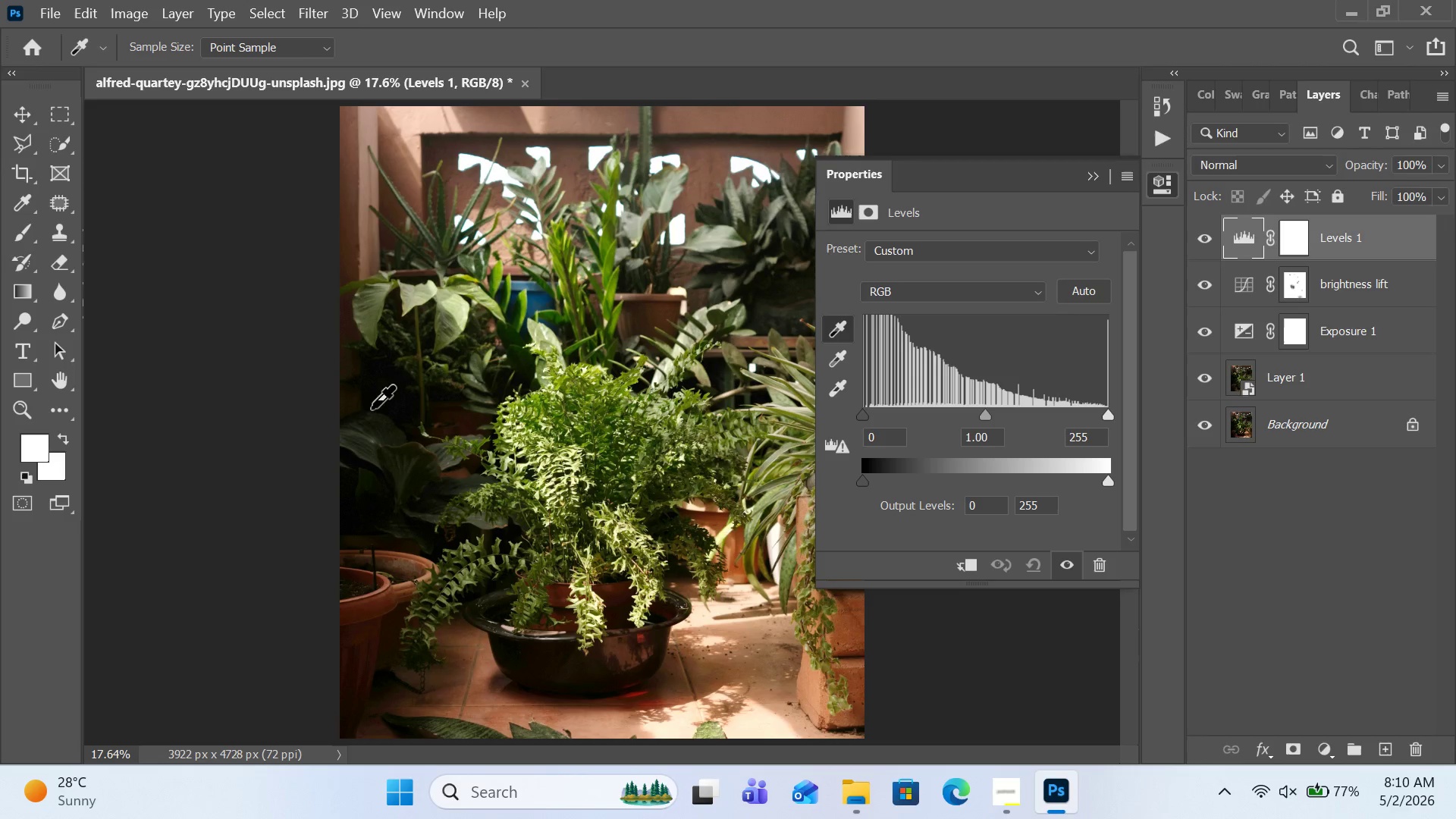 
left_click([381, 394])
 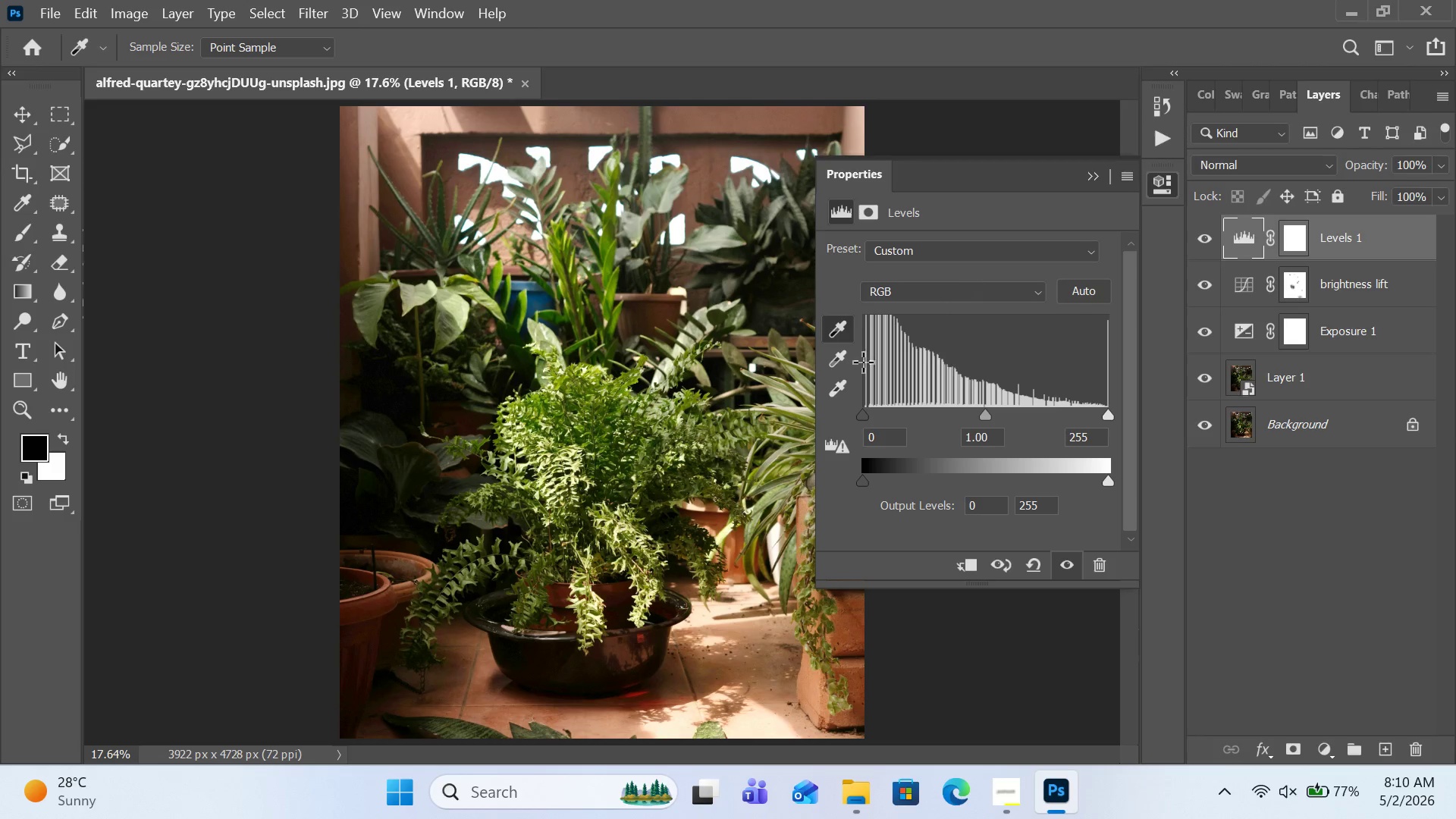 
left_click([830, 364])
 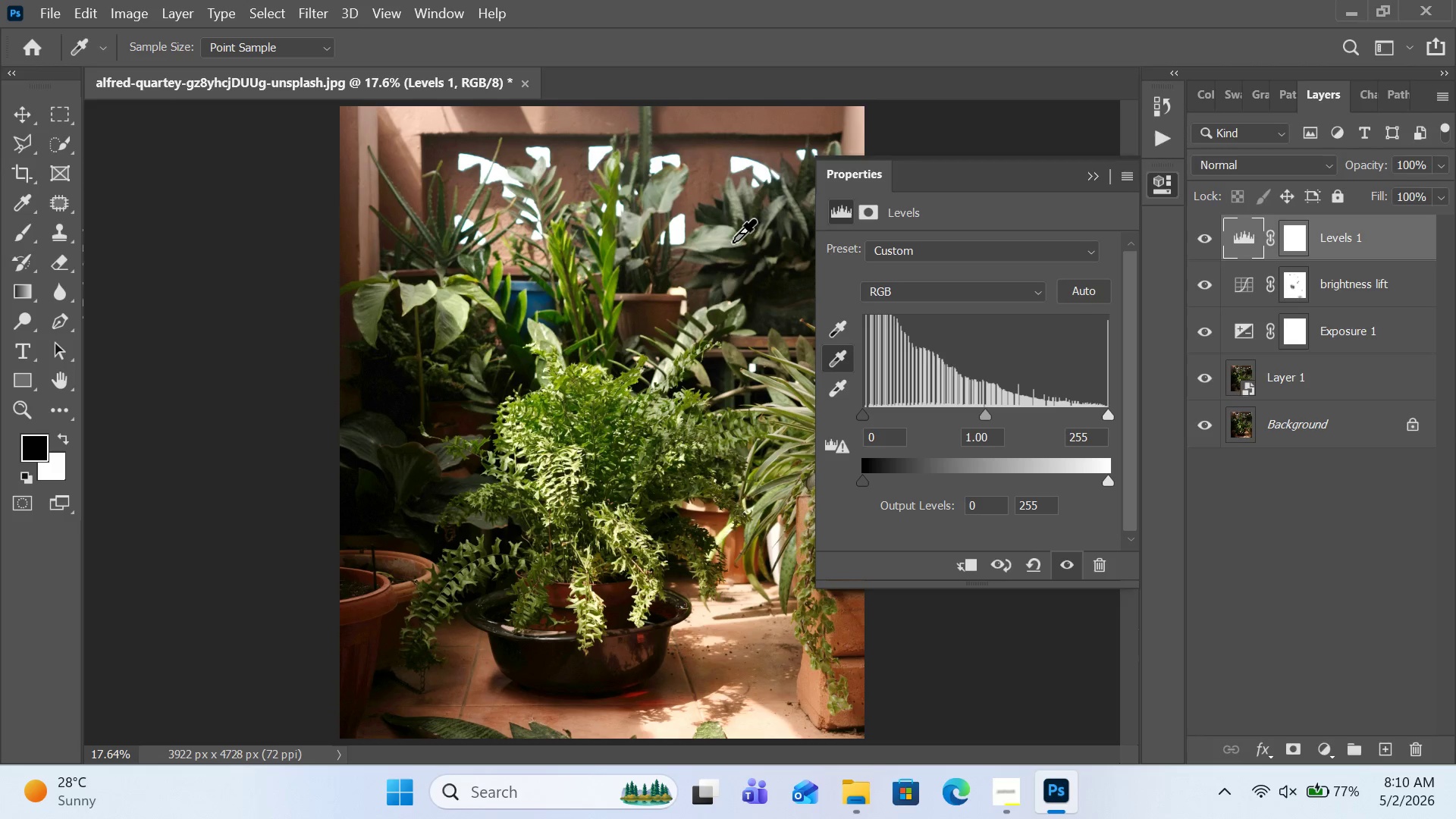 
left_click([731, 241])
 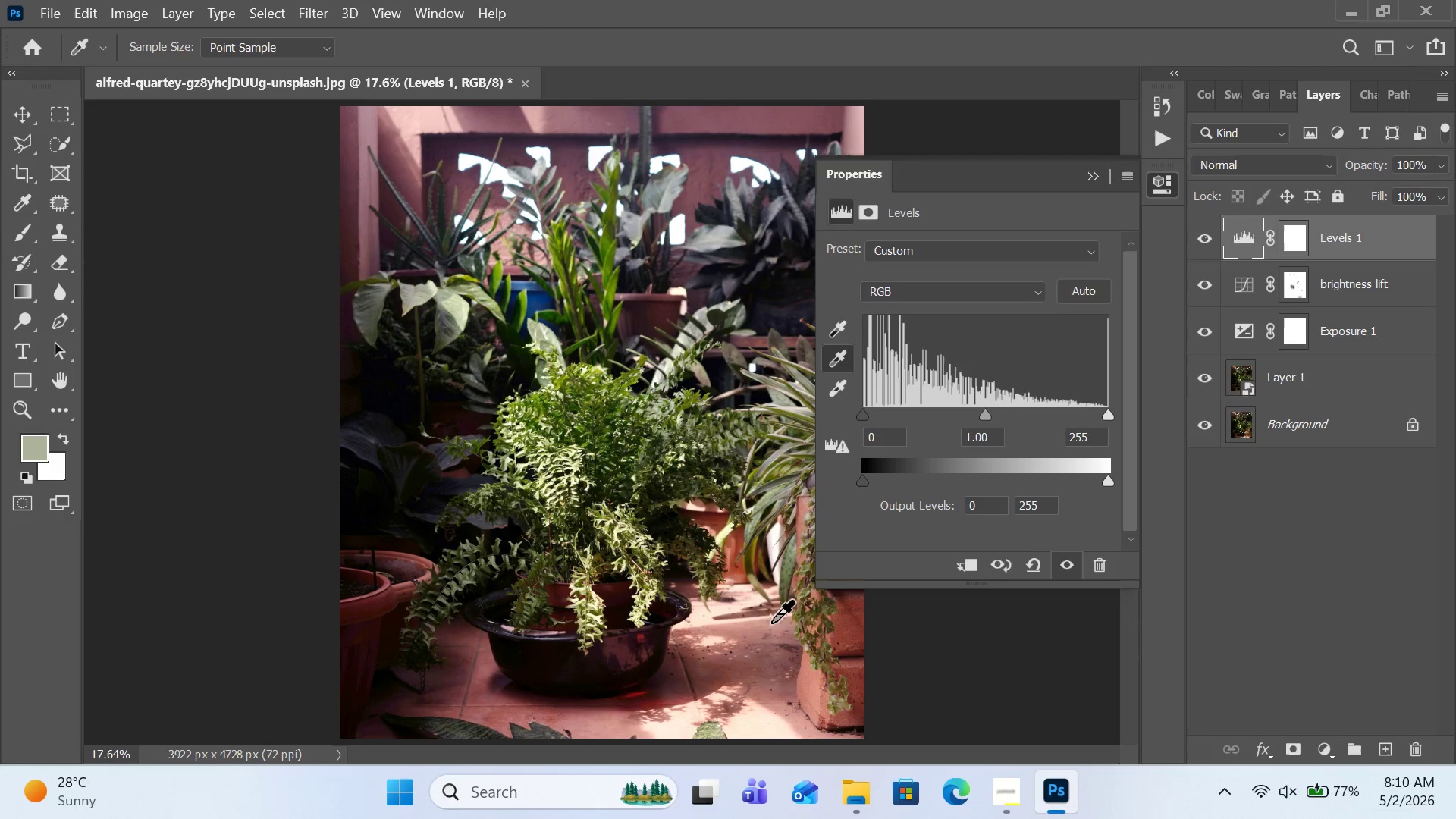 
double_click([757, 655])
 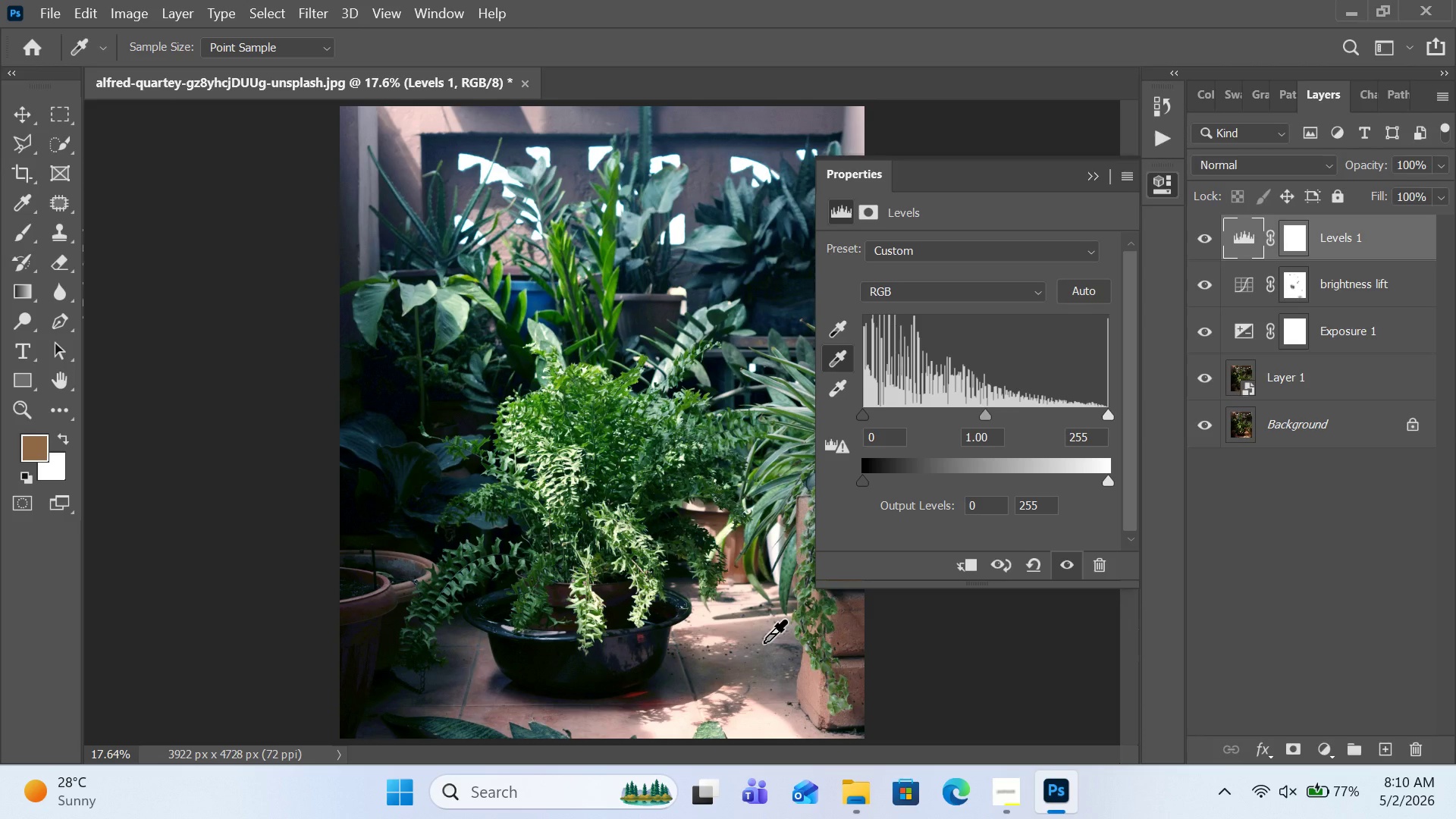 
left_click([766, 630])
 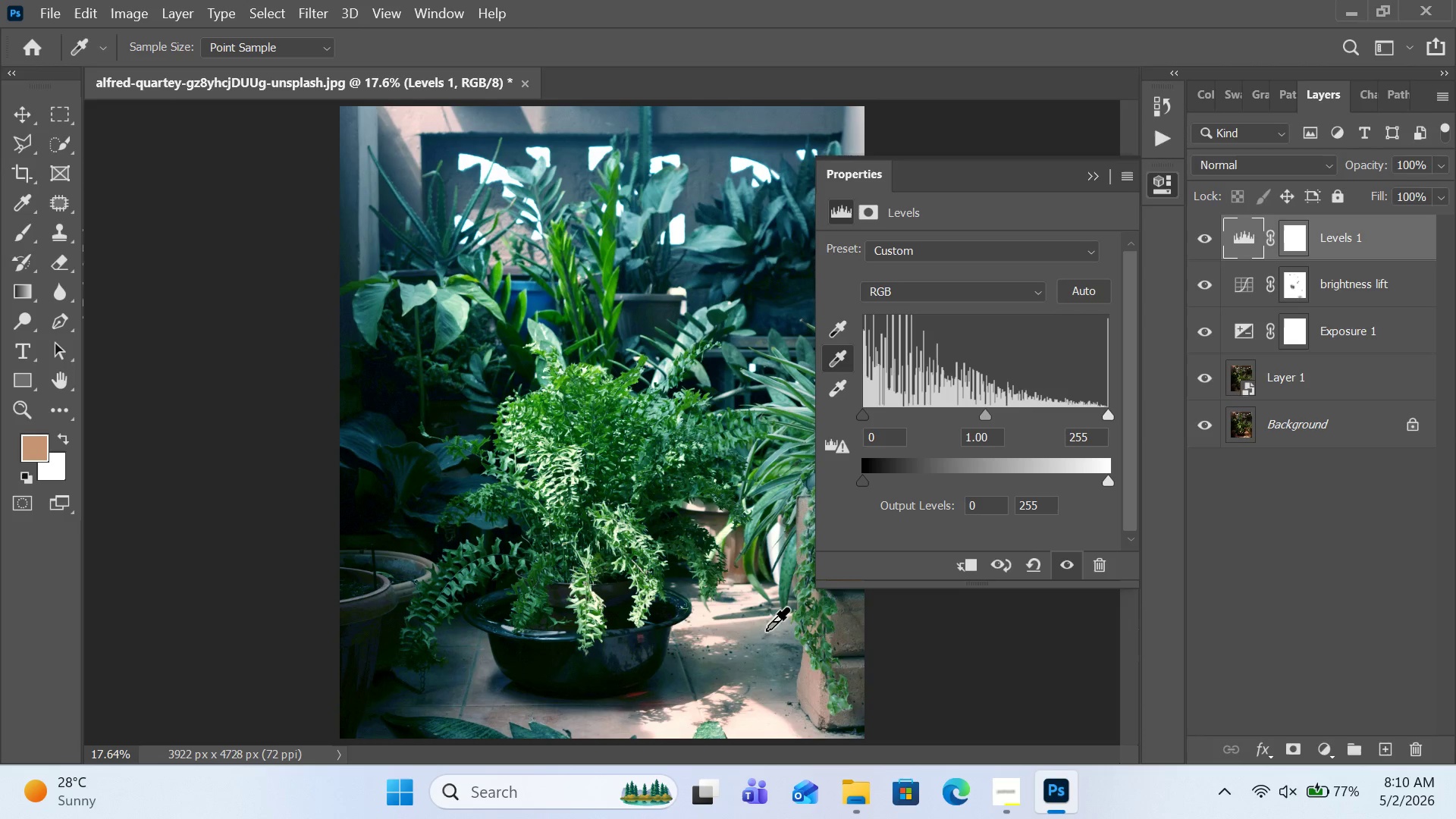 
left_click([759, 641])
 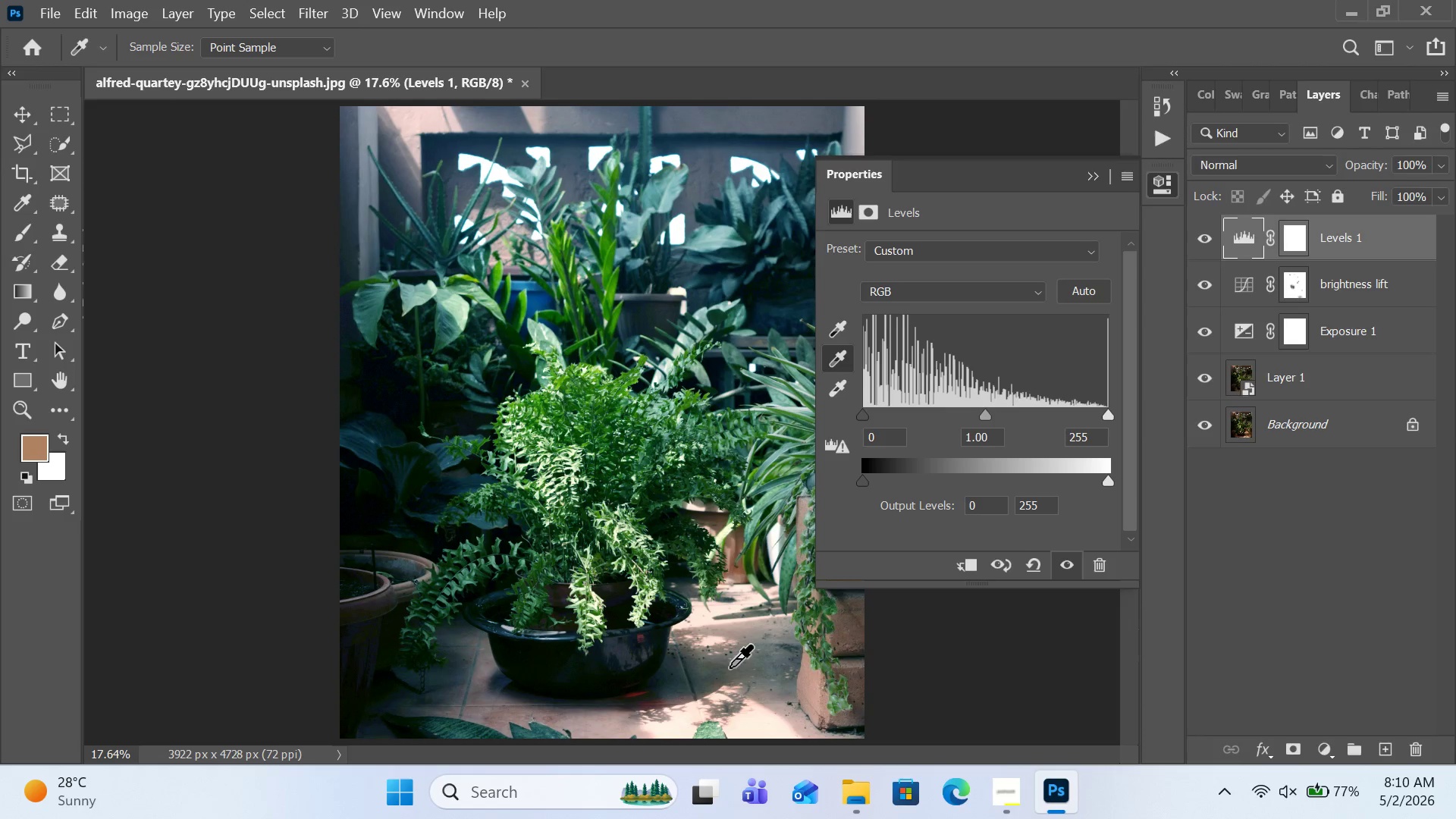 
left_click([728, 670])
 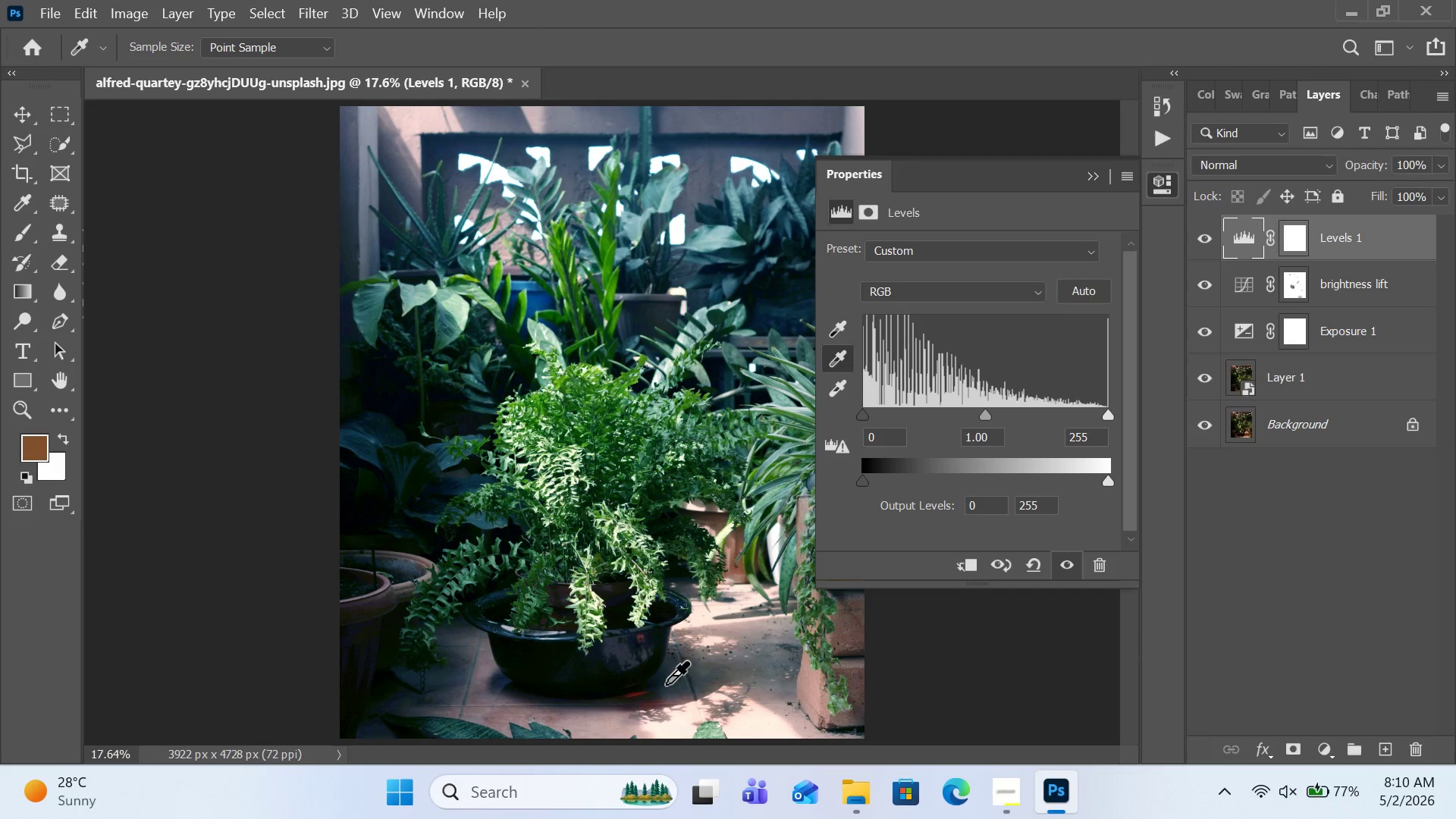 
left_click([661, 688])
 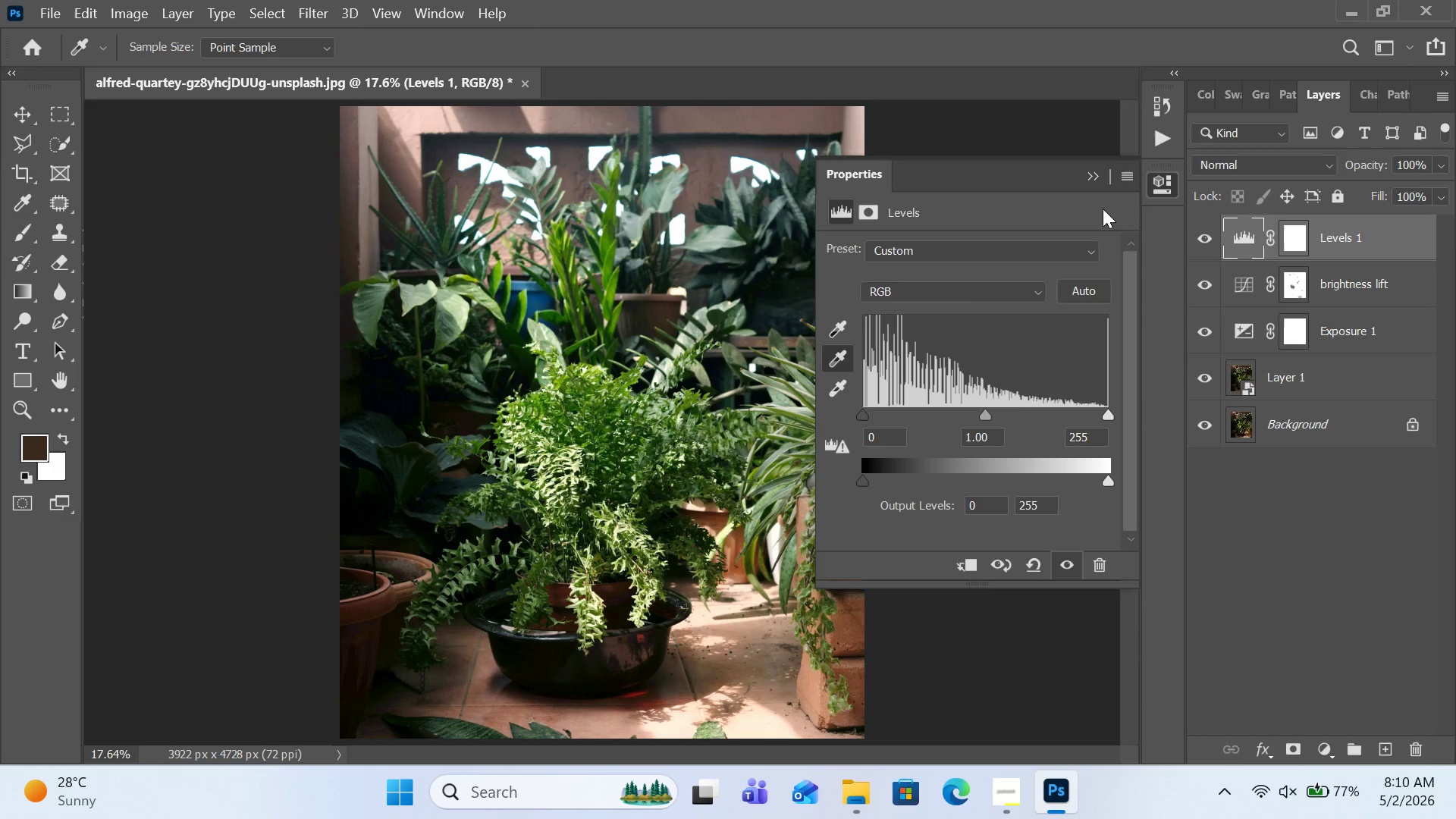 
left_click([1029, 576])
 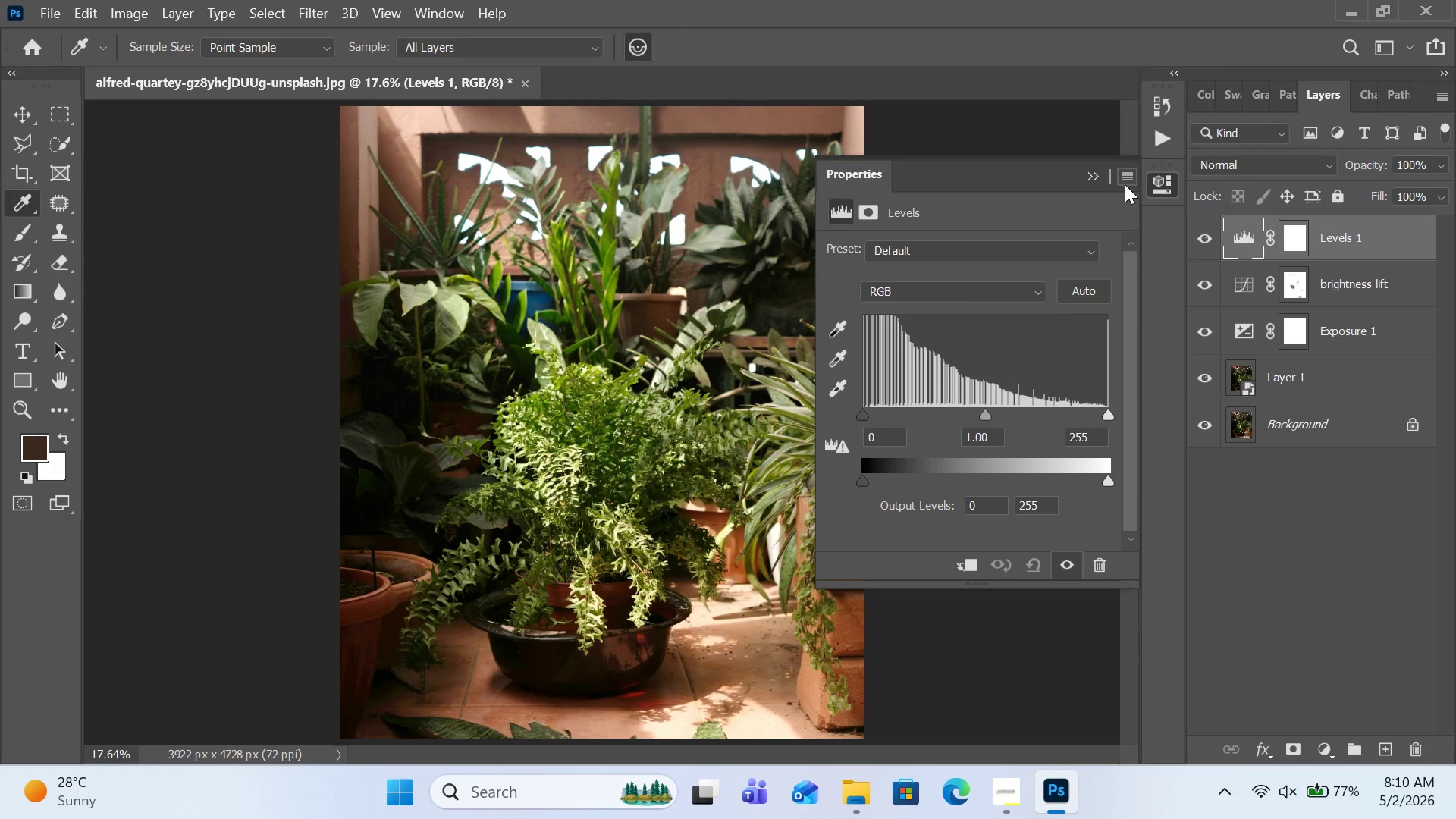 
left_click([1125, 184])
 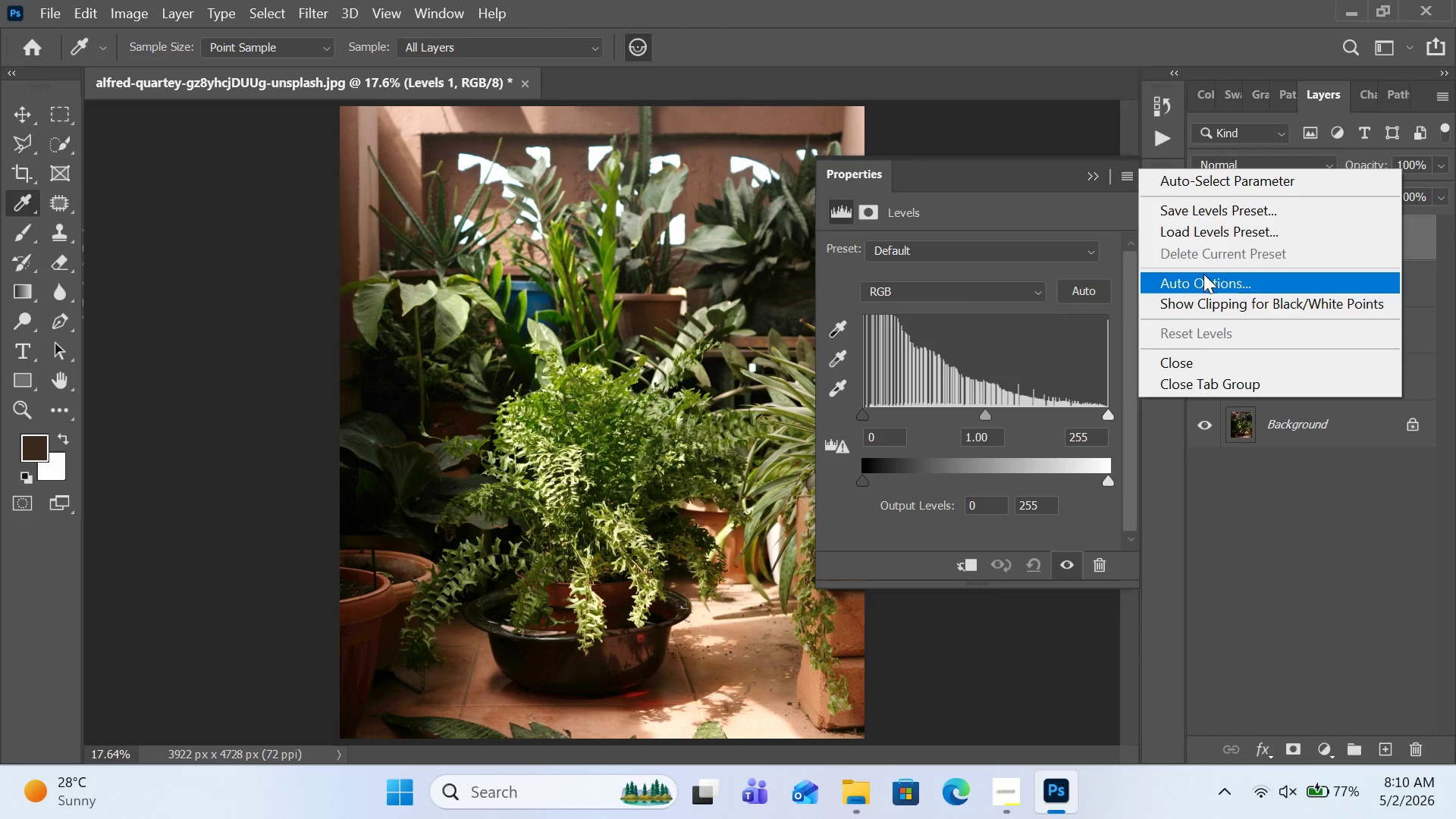 
left_click([1203, 274])
 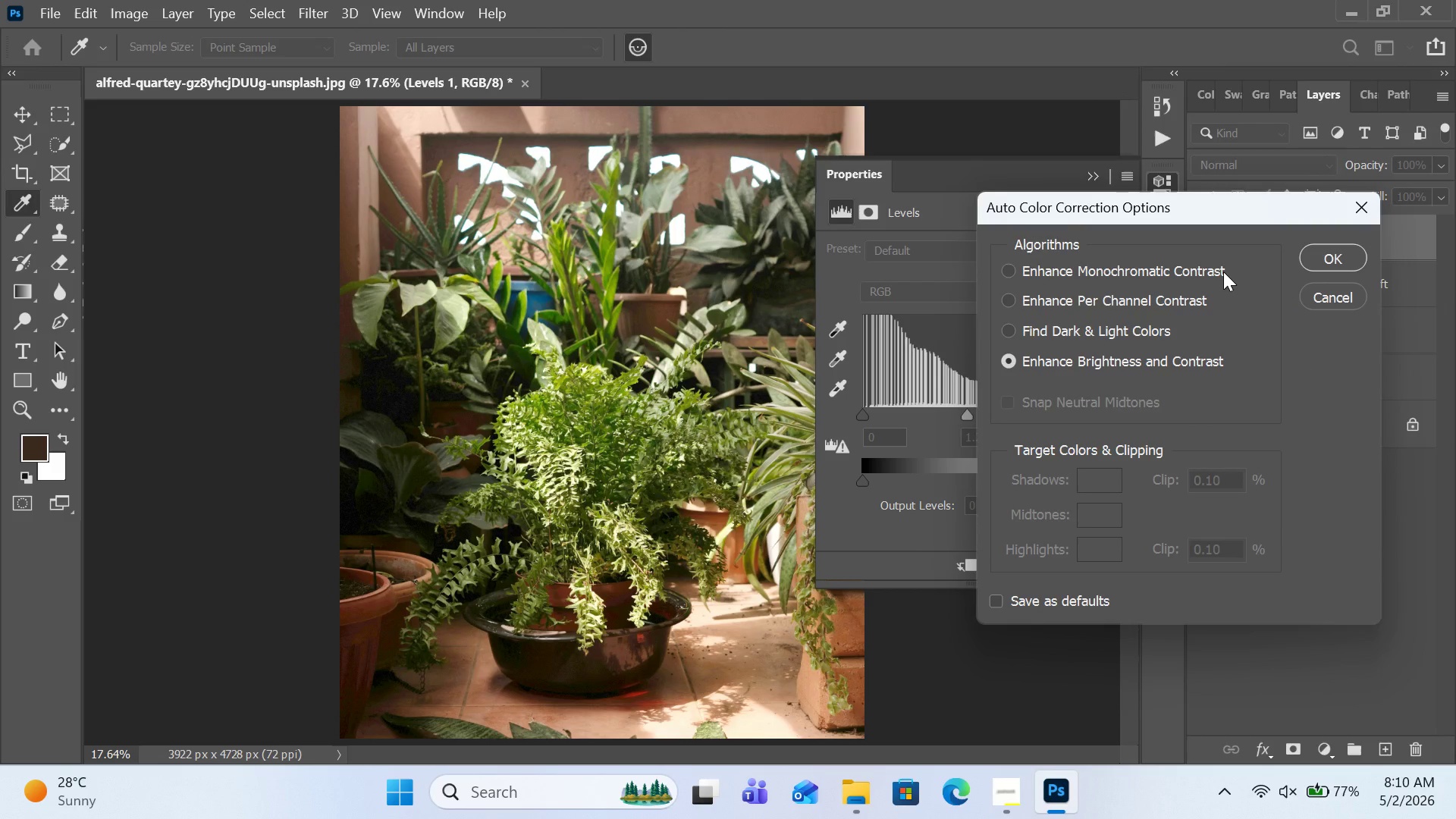 
wait(5.33)
 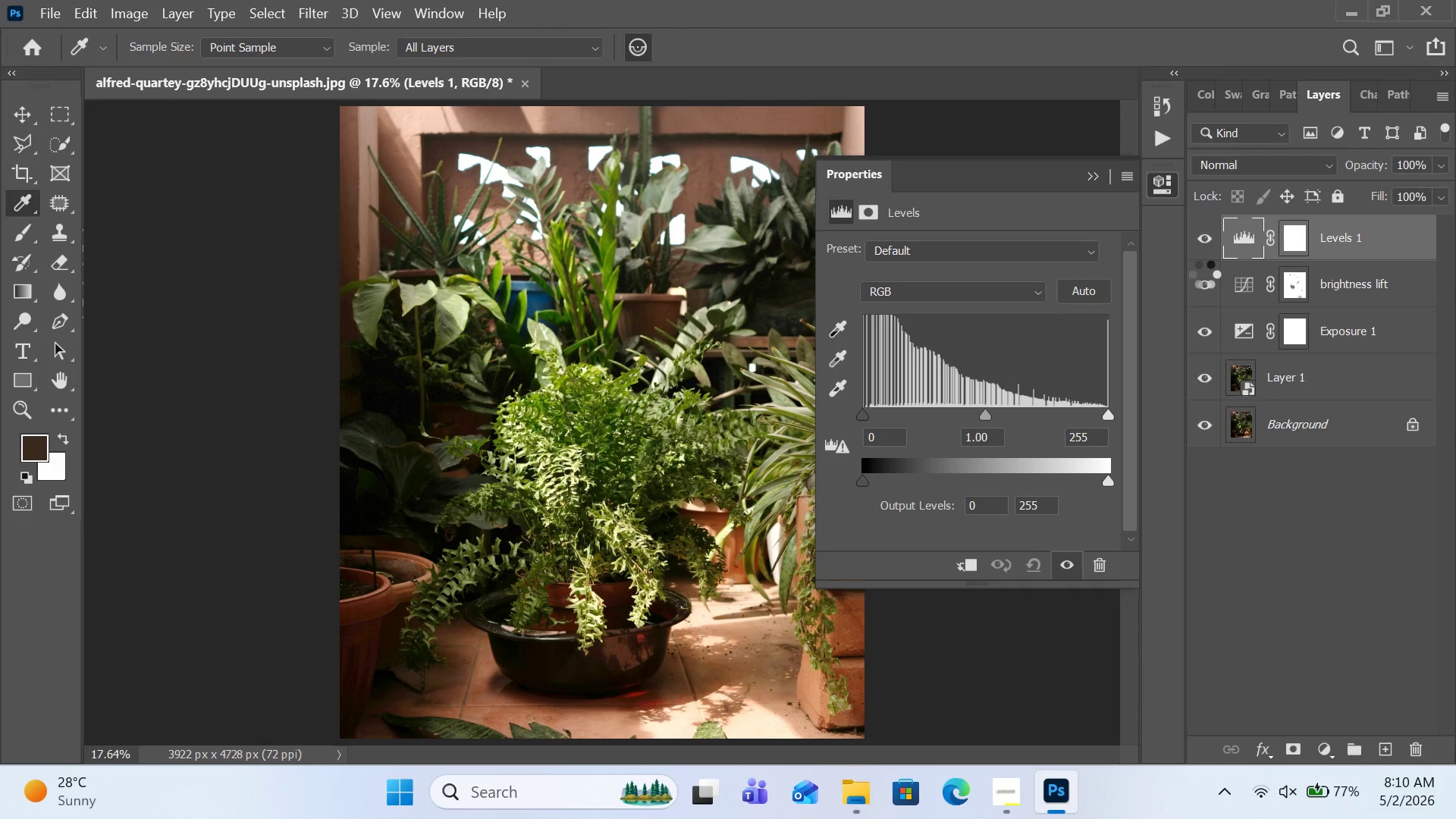 
left_click([1106, 330])
 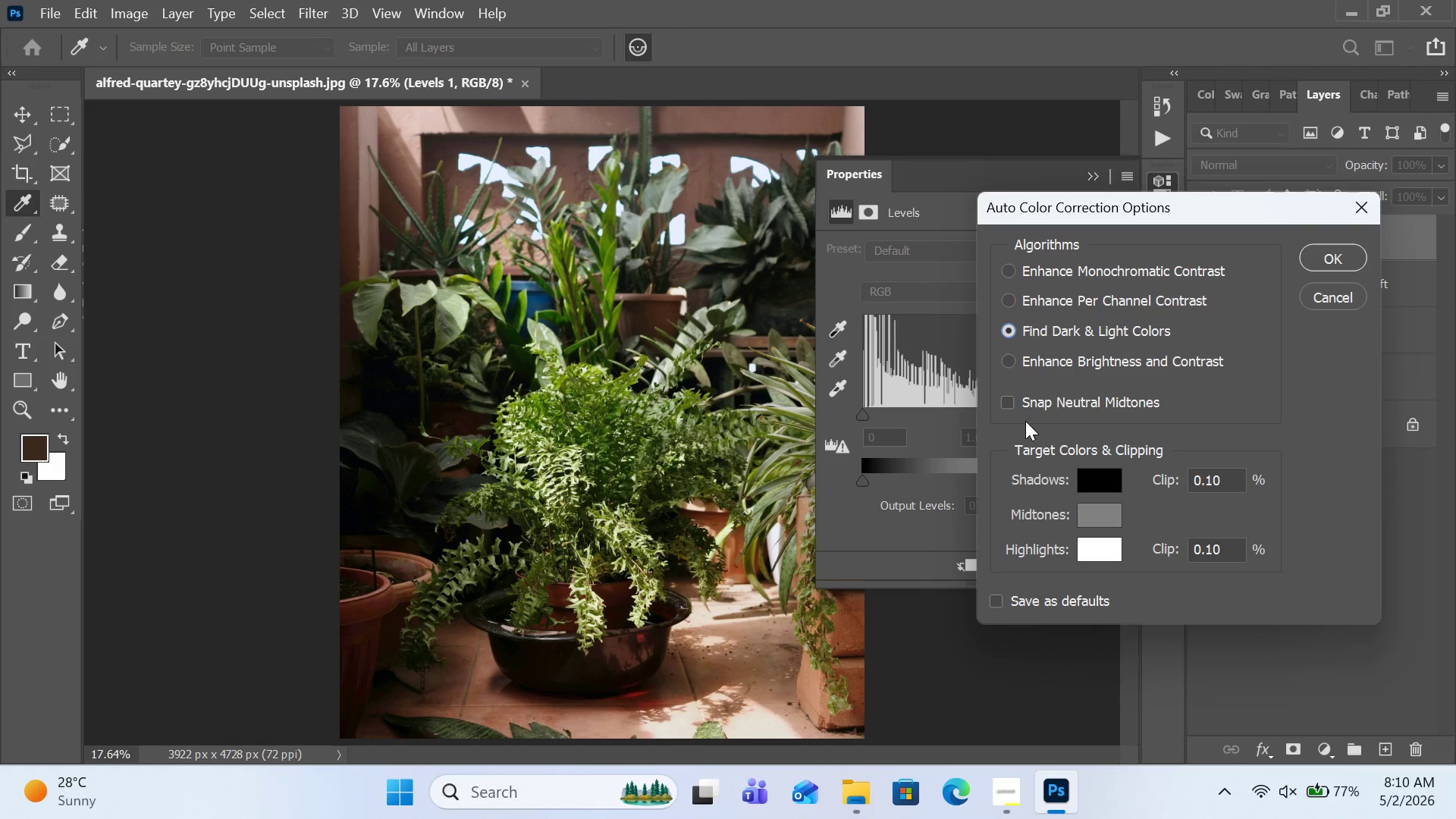 
left_click([1004, 411])
 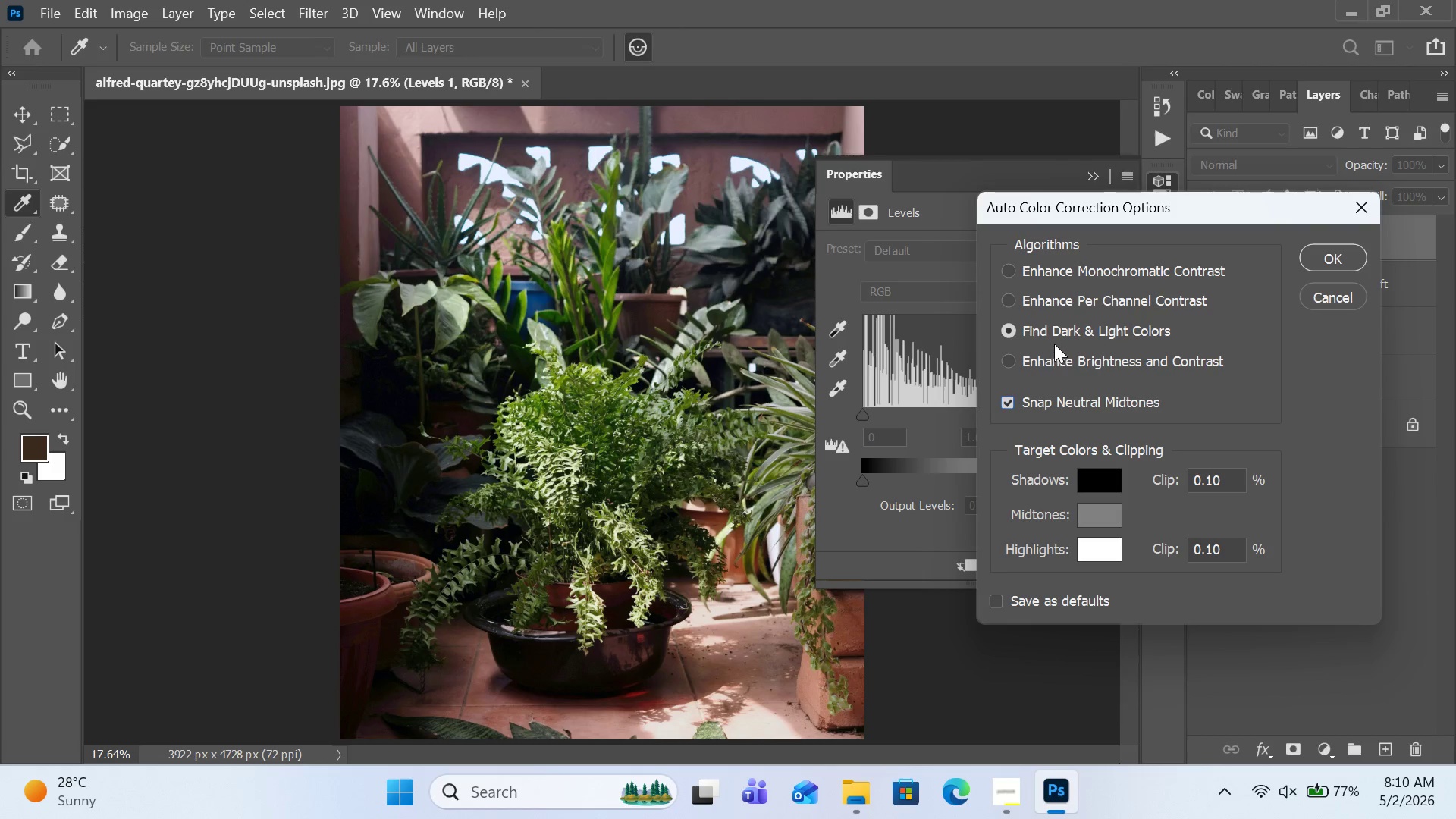 
left_click([1042, 309])
 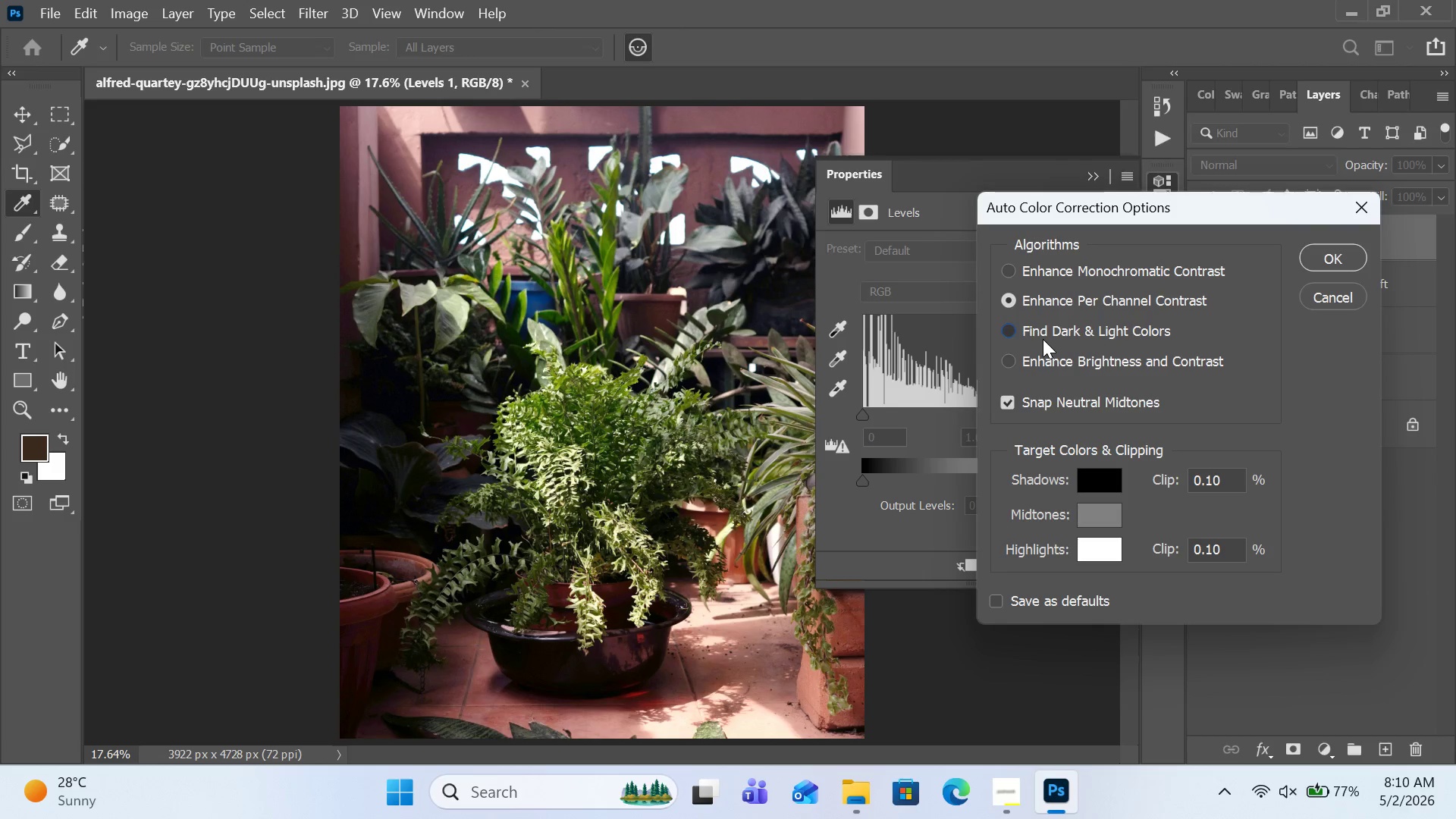 
double_click([1043, 359])
 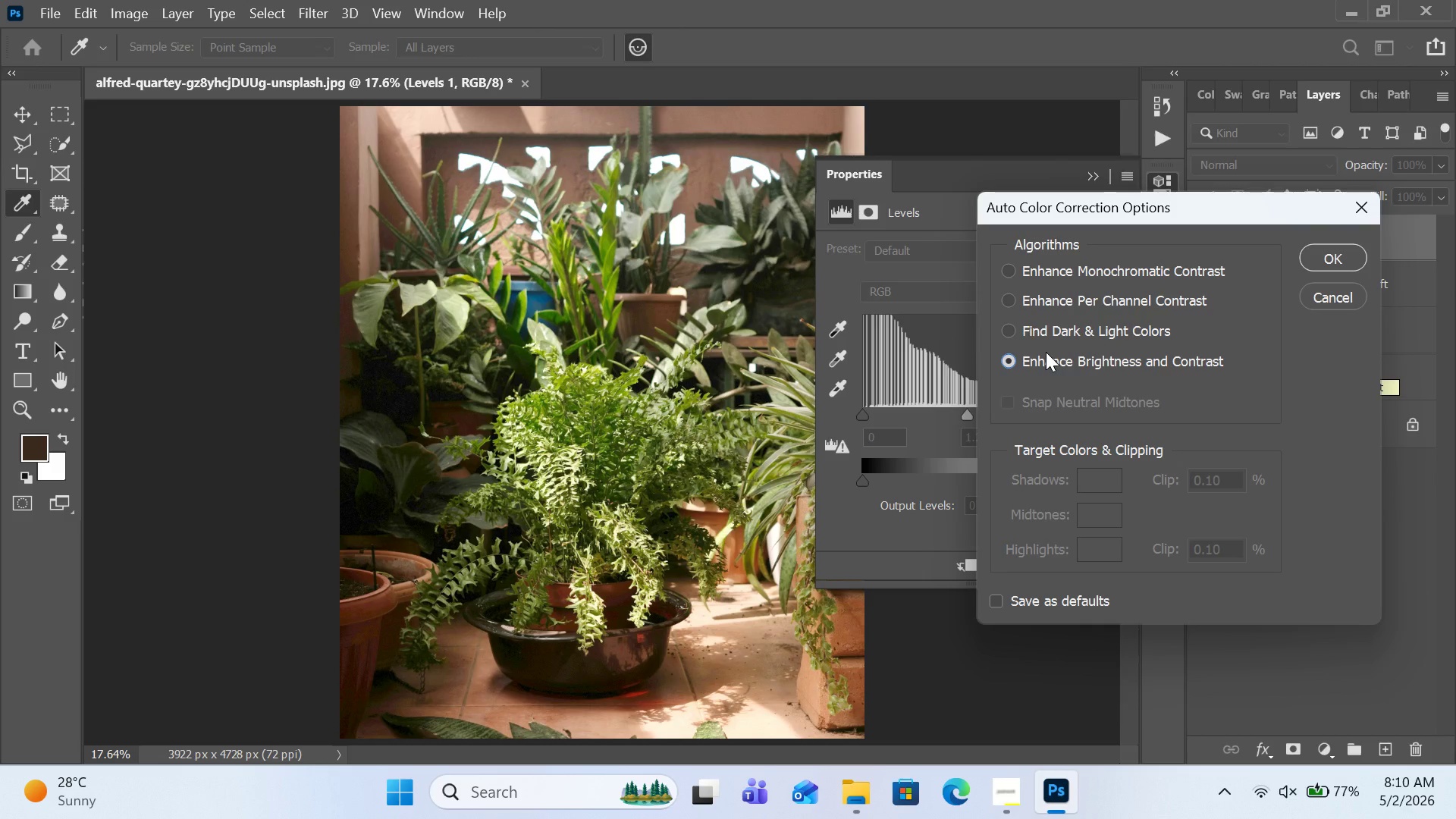 
left_click([1320, 251])
 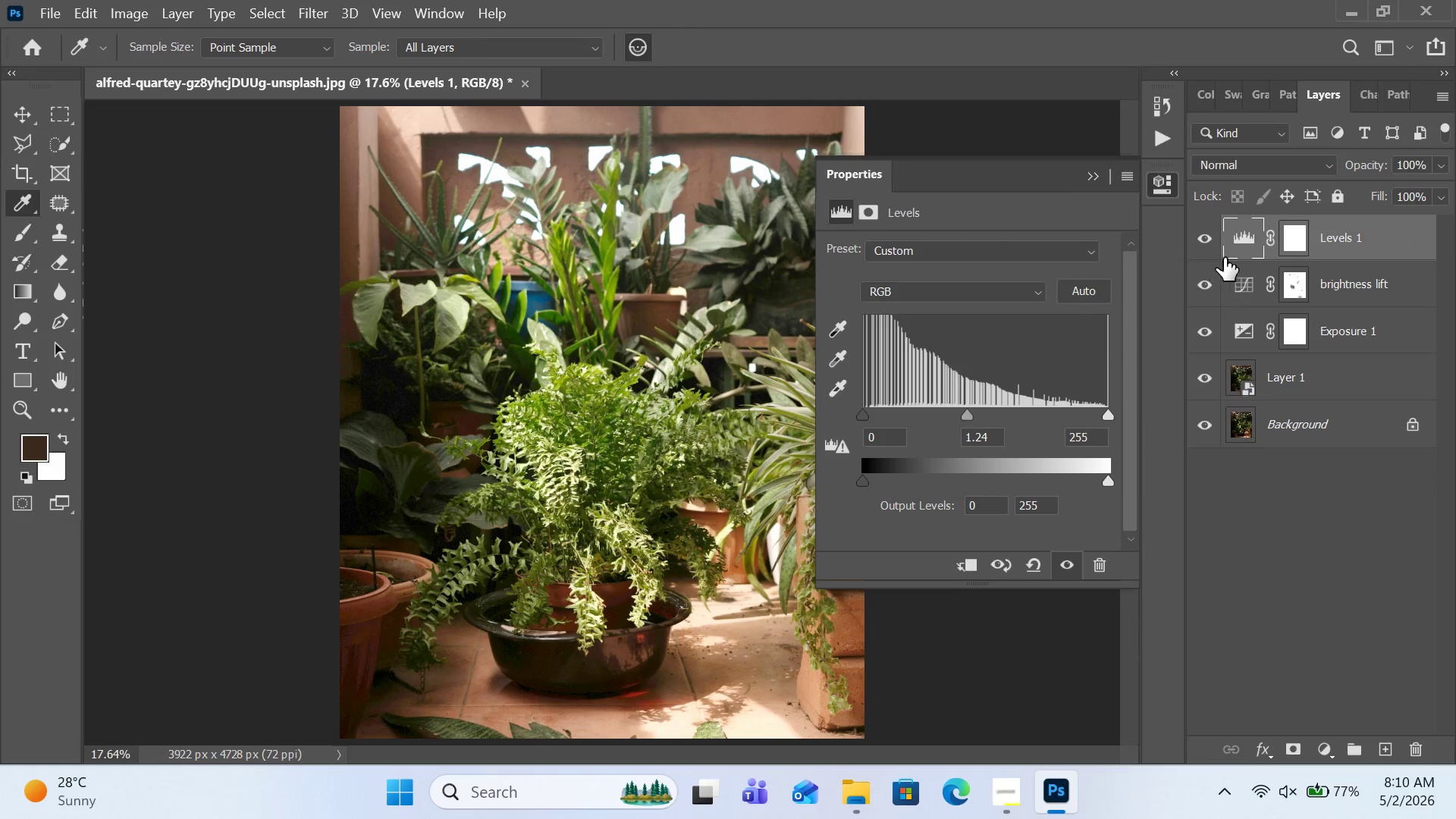 
left_click([1200, 239])
 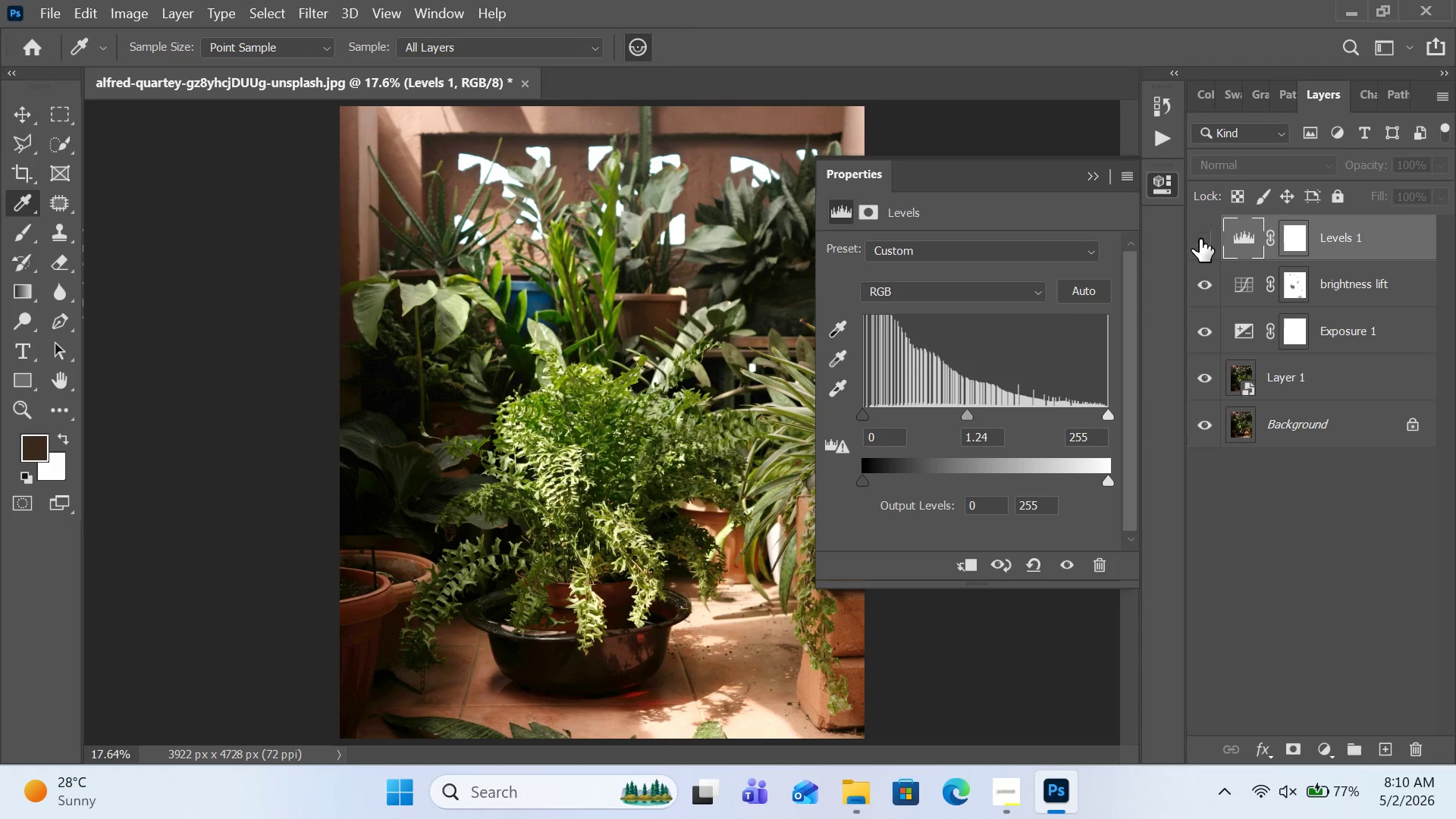 
left_click([1200, 239])
 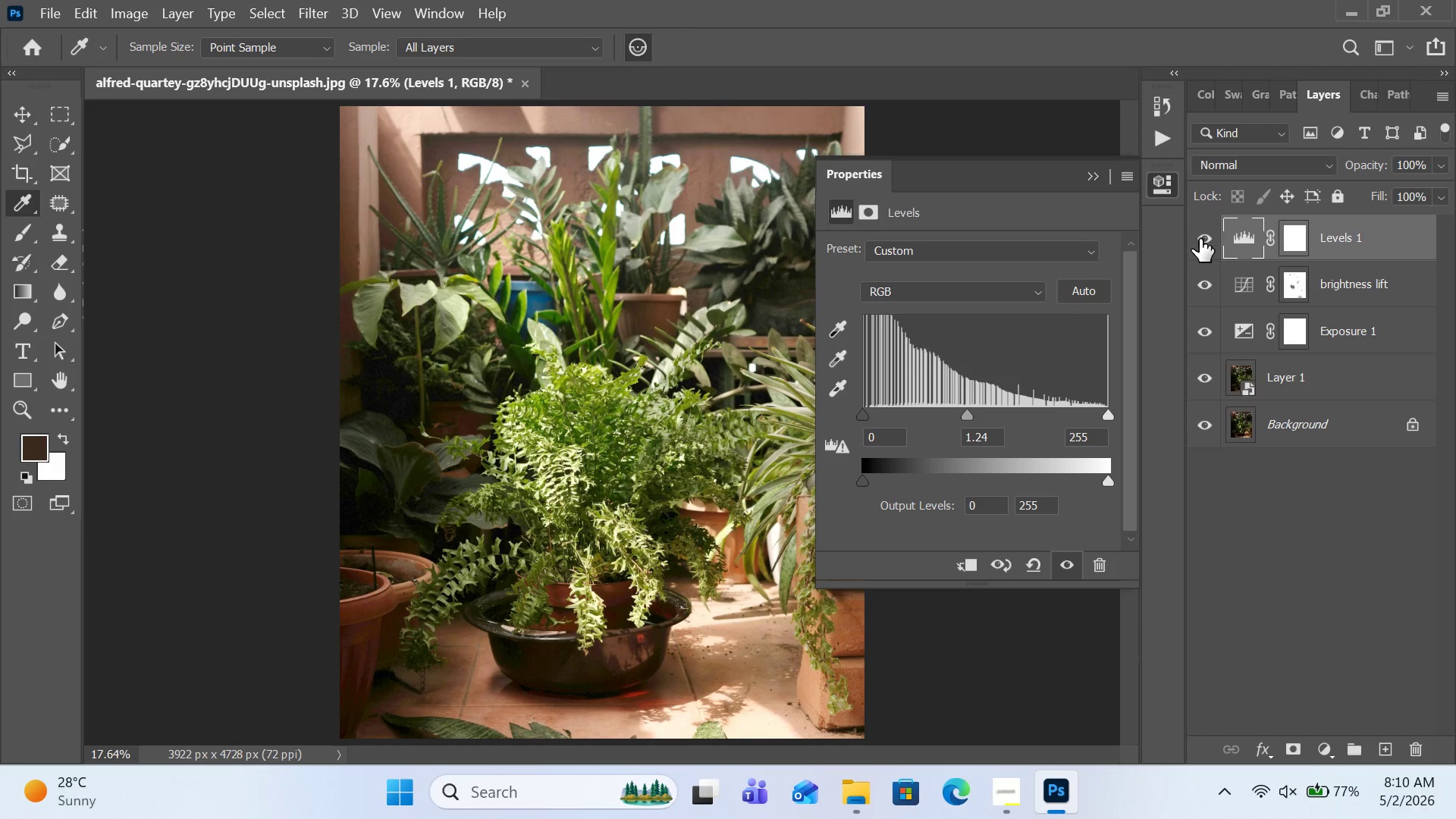 
left_click([1200, 239])
 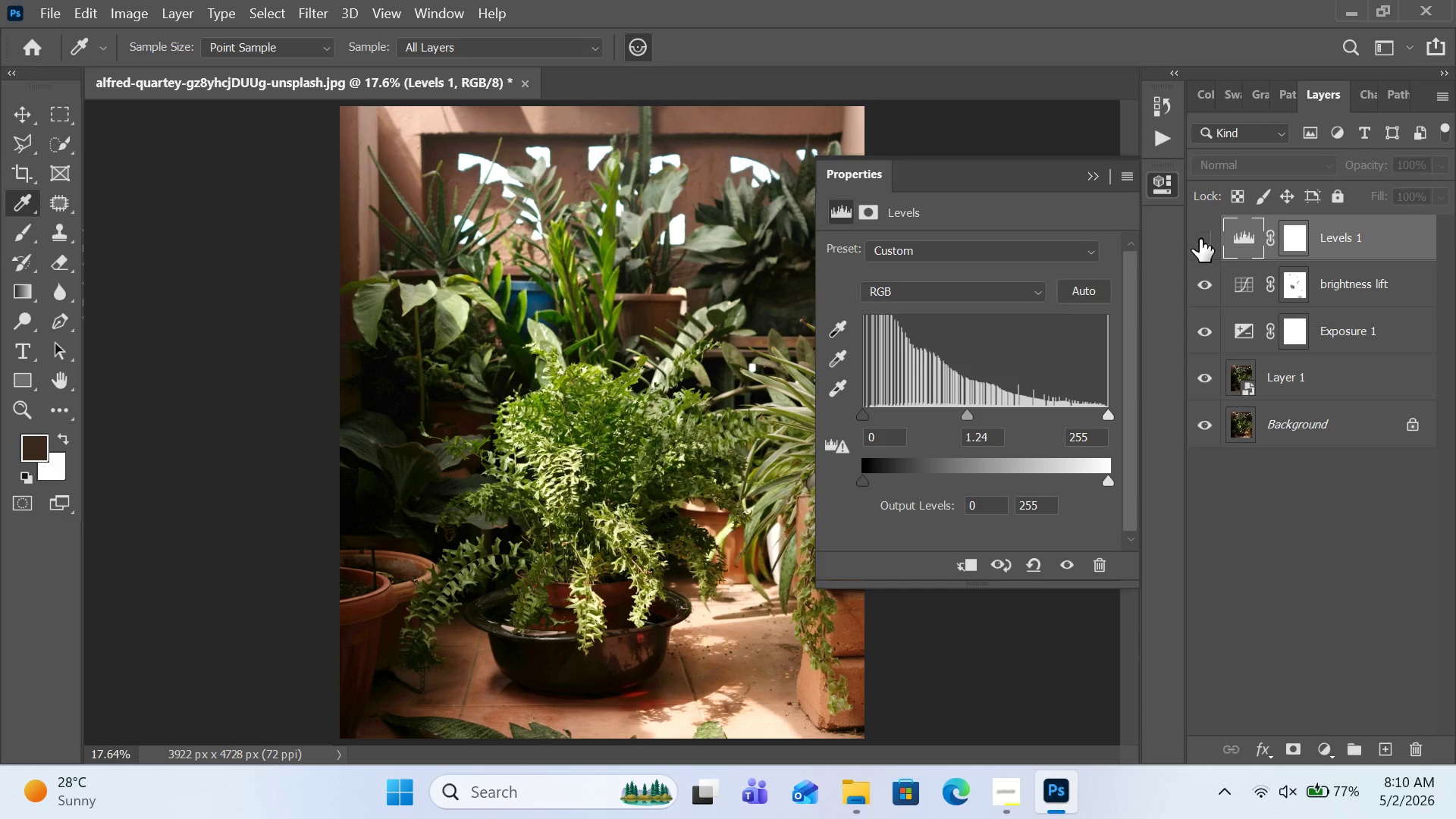 
left_click([1200, 239])
 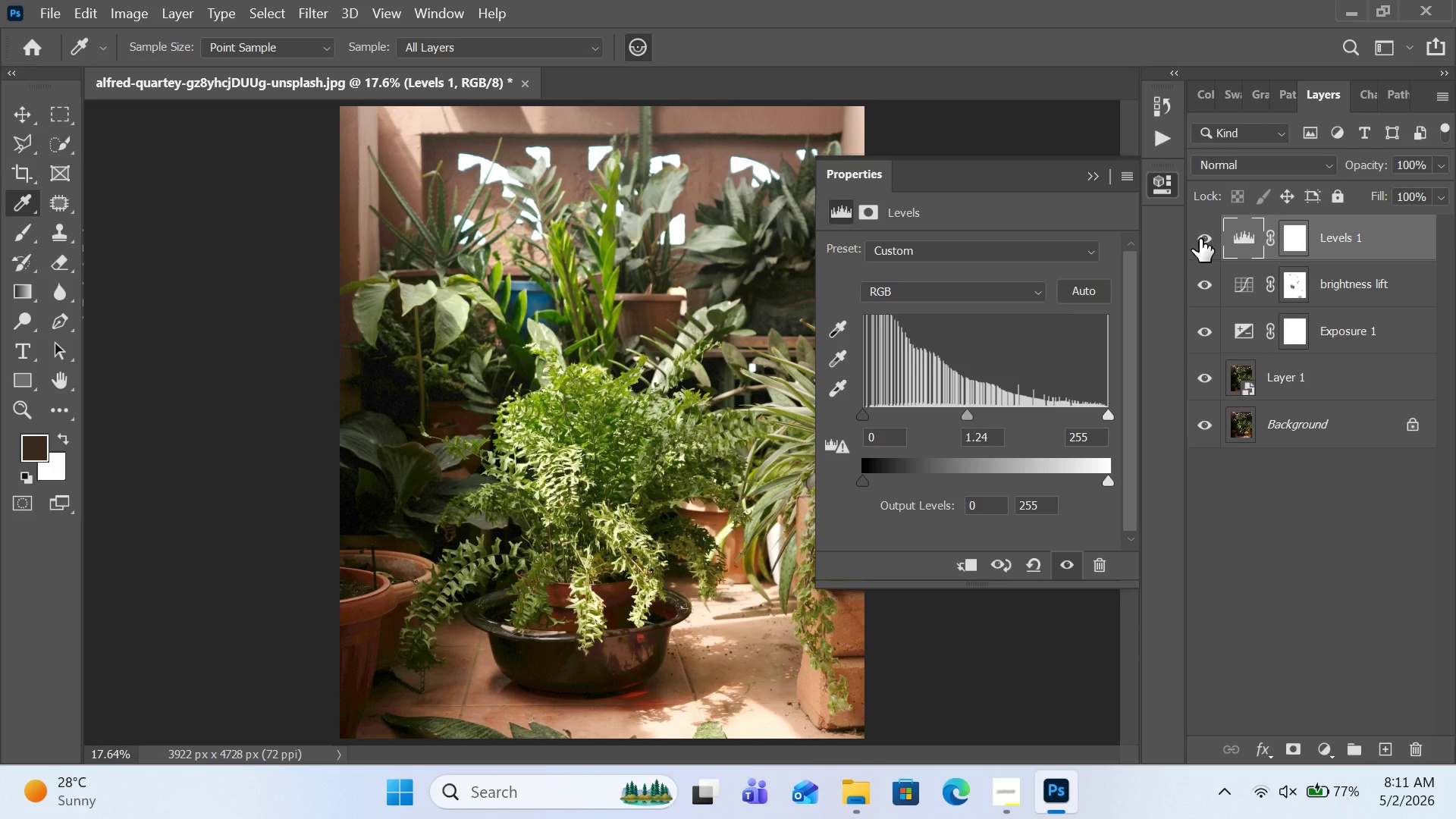 
wait(5.75)
 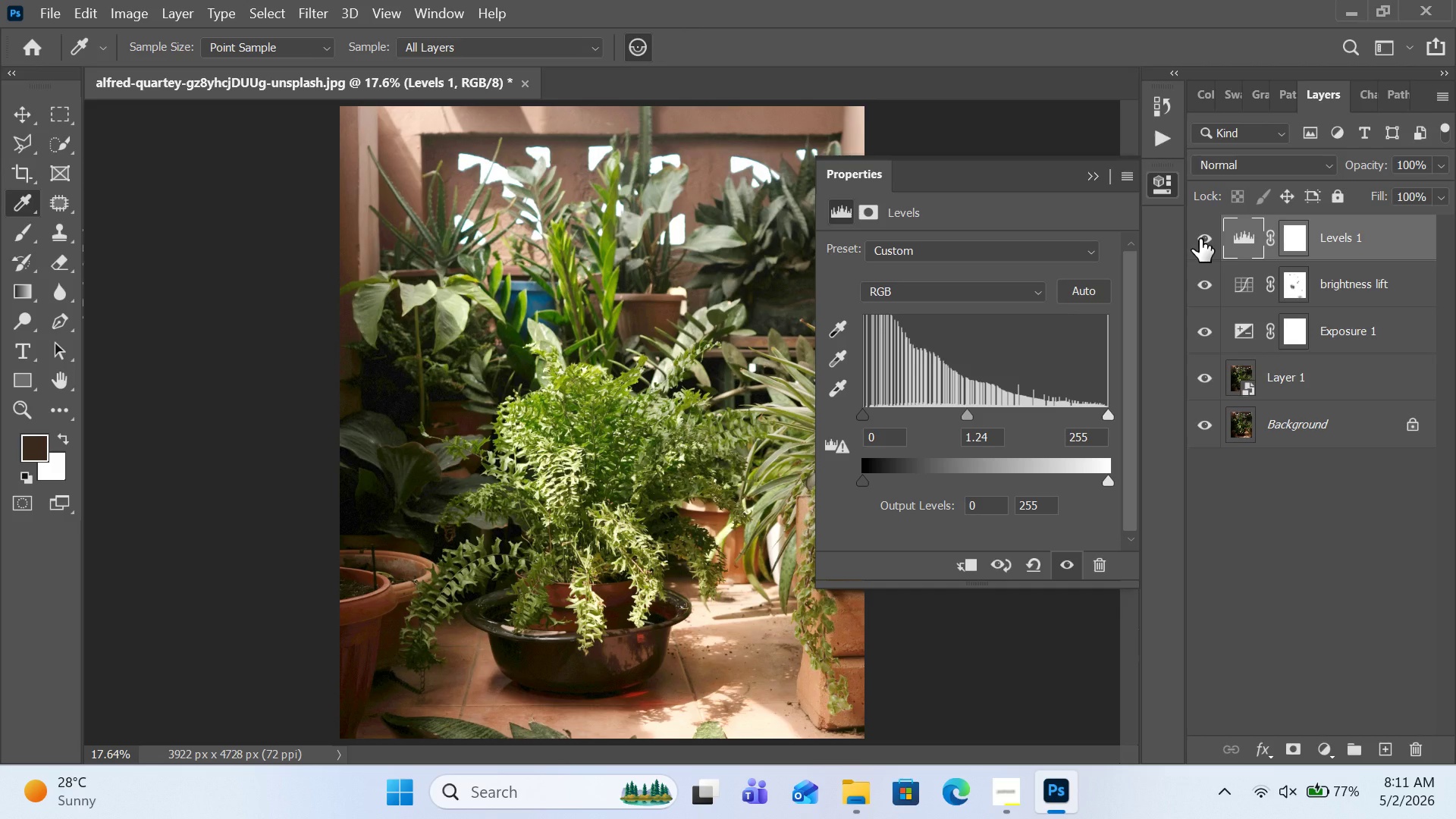 
left_click([1097, 183])
 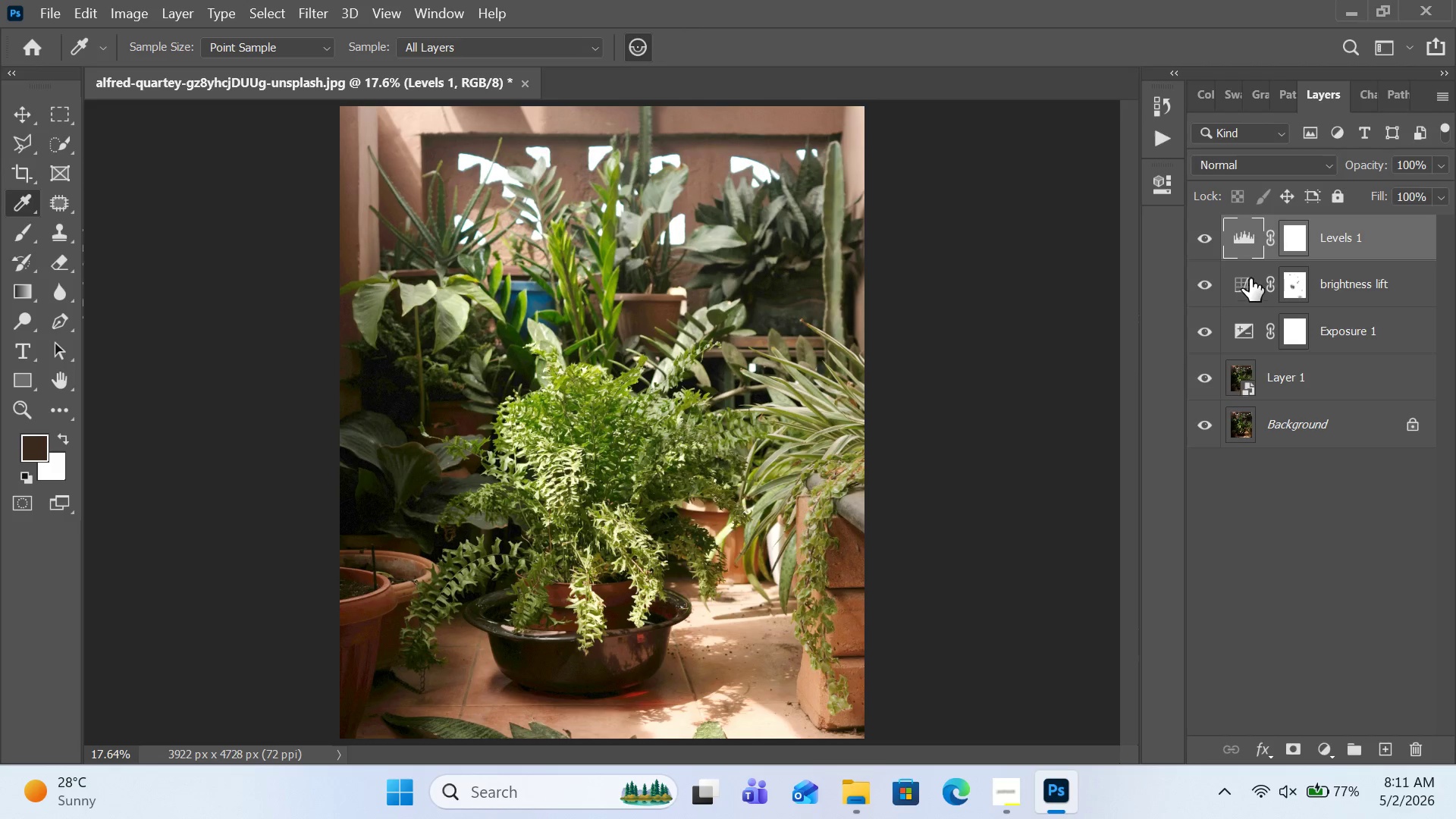 
left_click([1280, 243])
 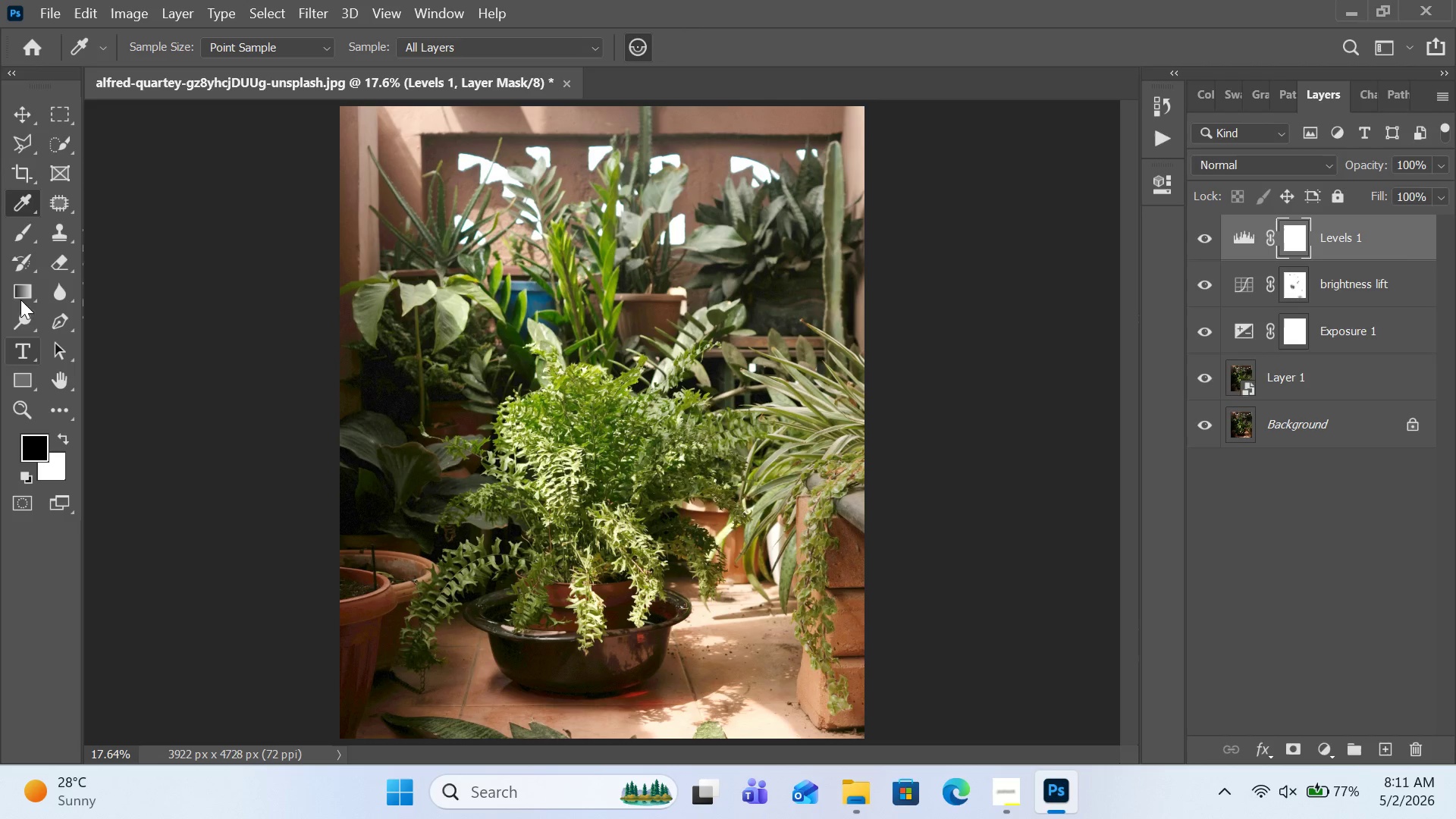 
left_click([24, 237])
 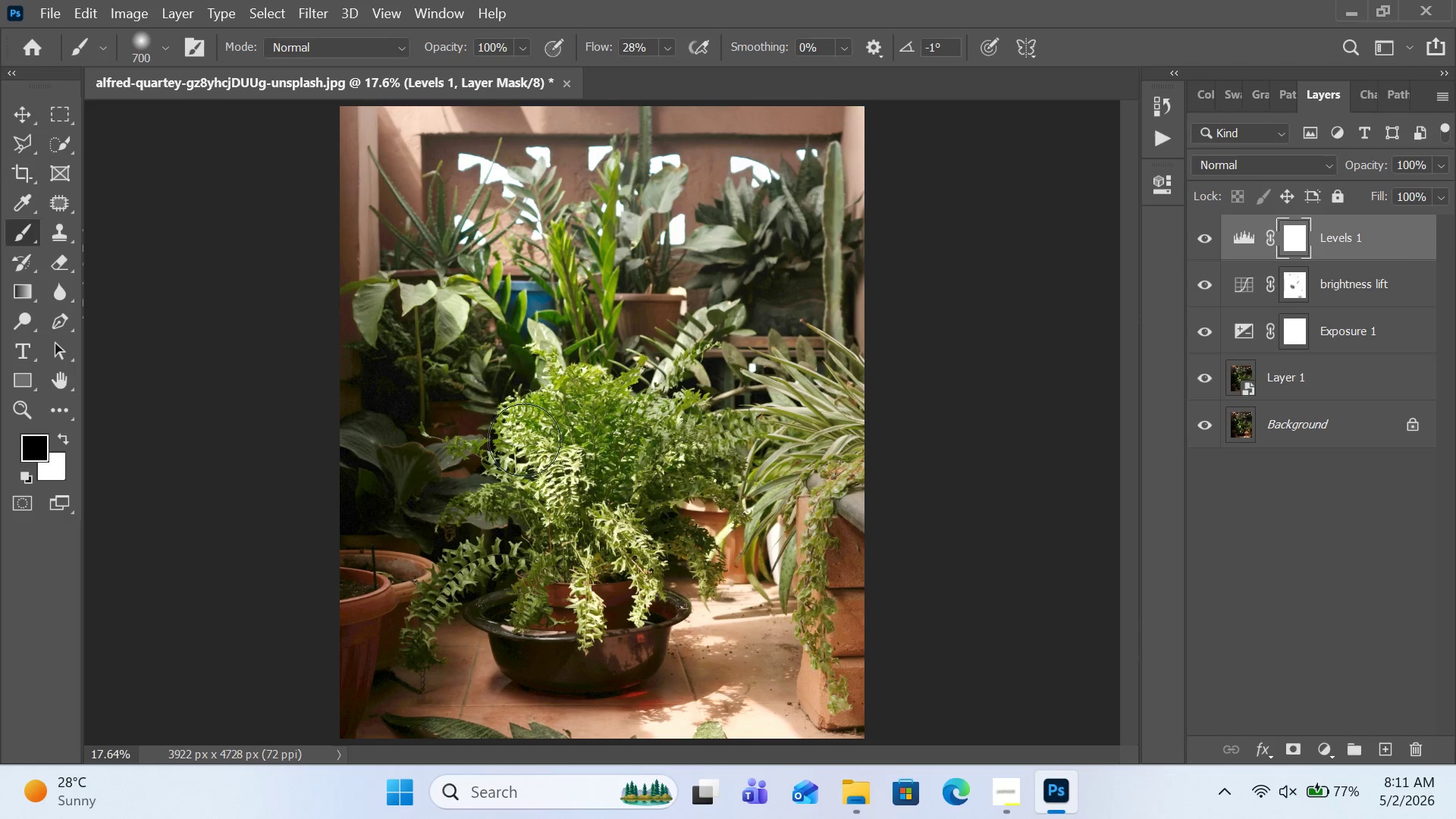 
left_click_drag(start_coordinate=[557, 468], to_coordinate=[561, 489])
 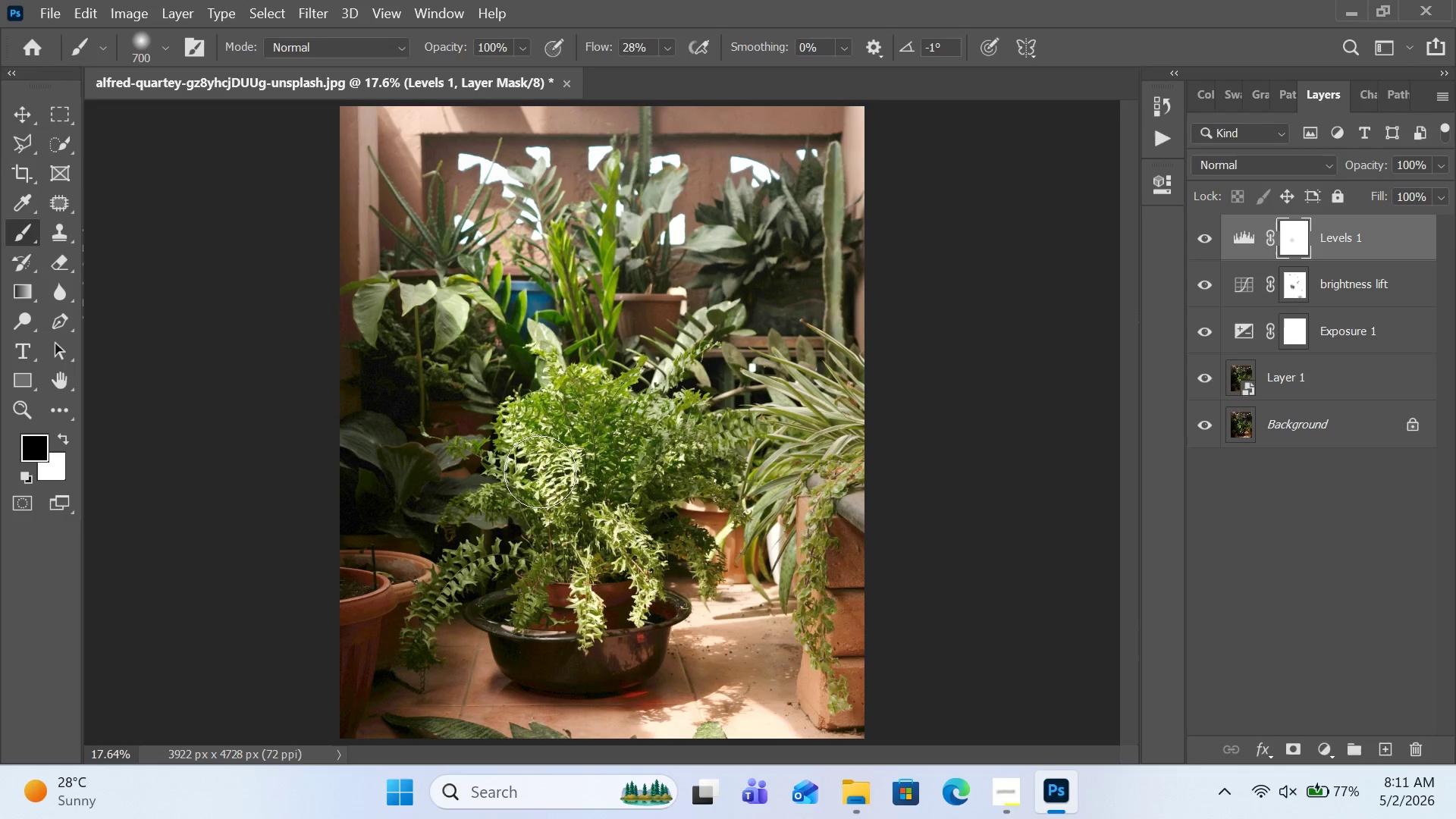 
left_click_drag(start_coordinate=[532, 463], to_coordinate=[547, 483])
 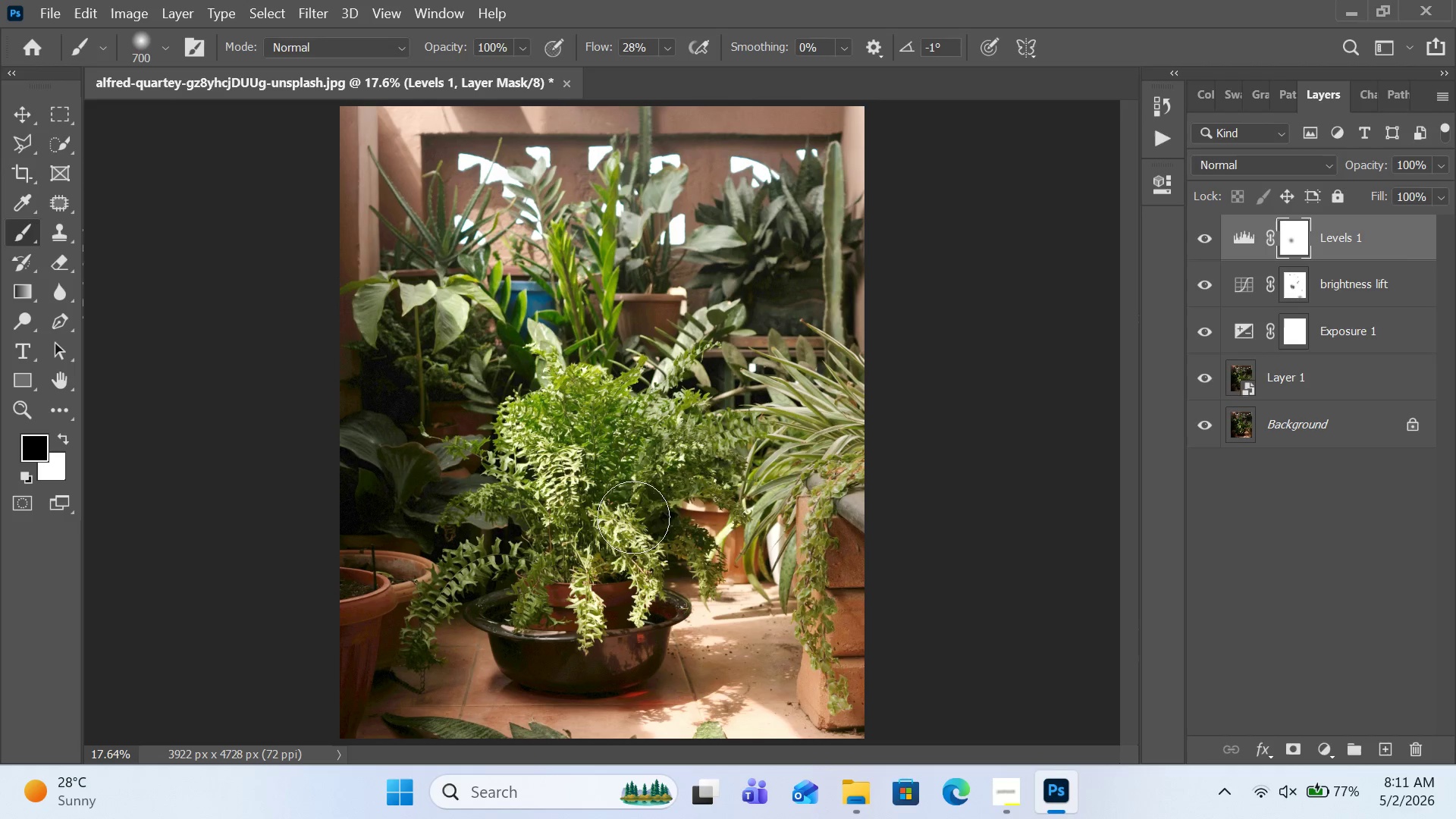 
left_click_drag(start_coordinate=[630, 525], to_coordinate=[645, 563])
 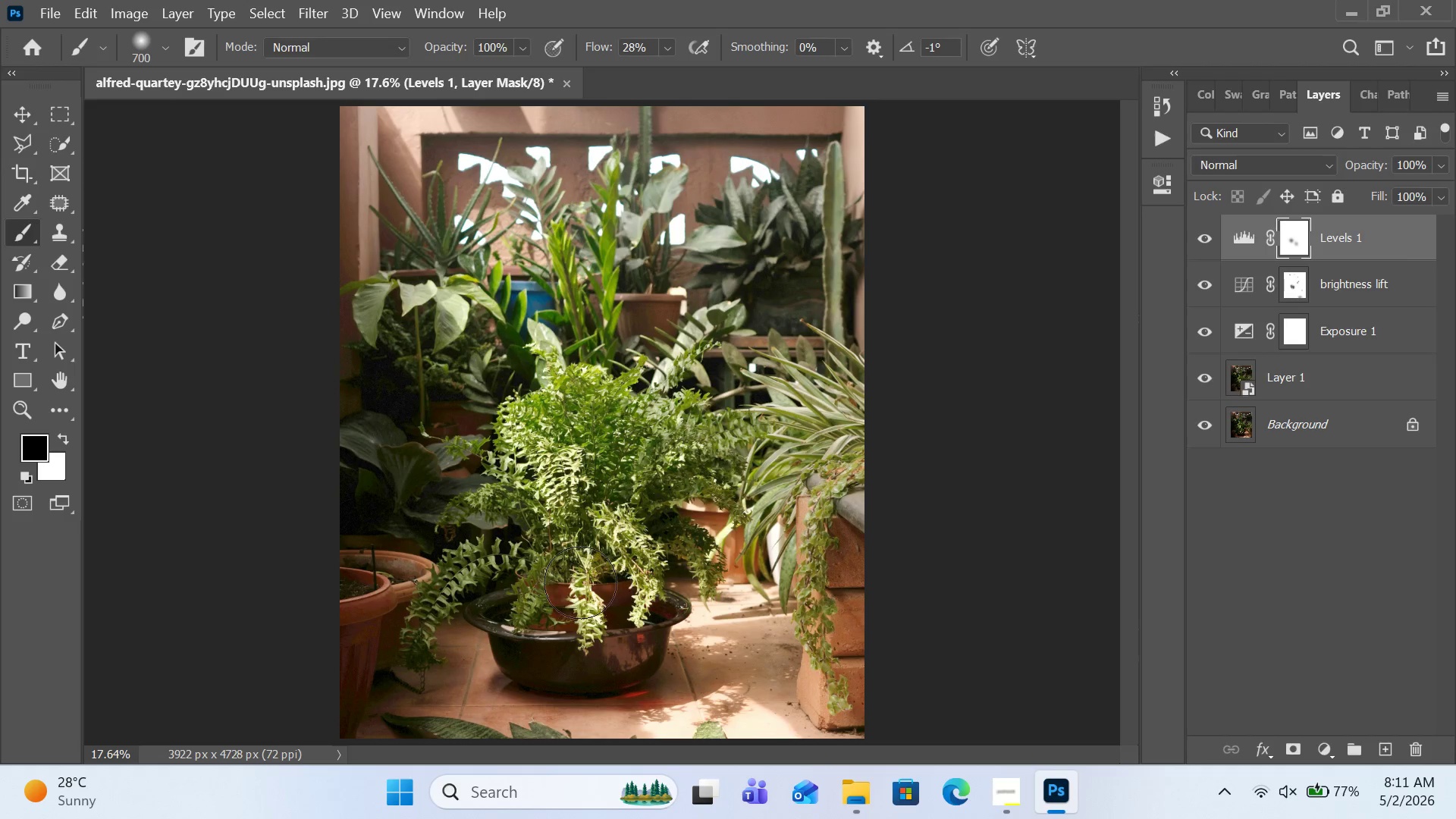 
left_click_drag(start_coordinate=[582, 582], to_coordinate=[588, 603])
 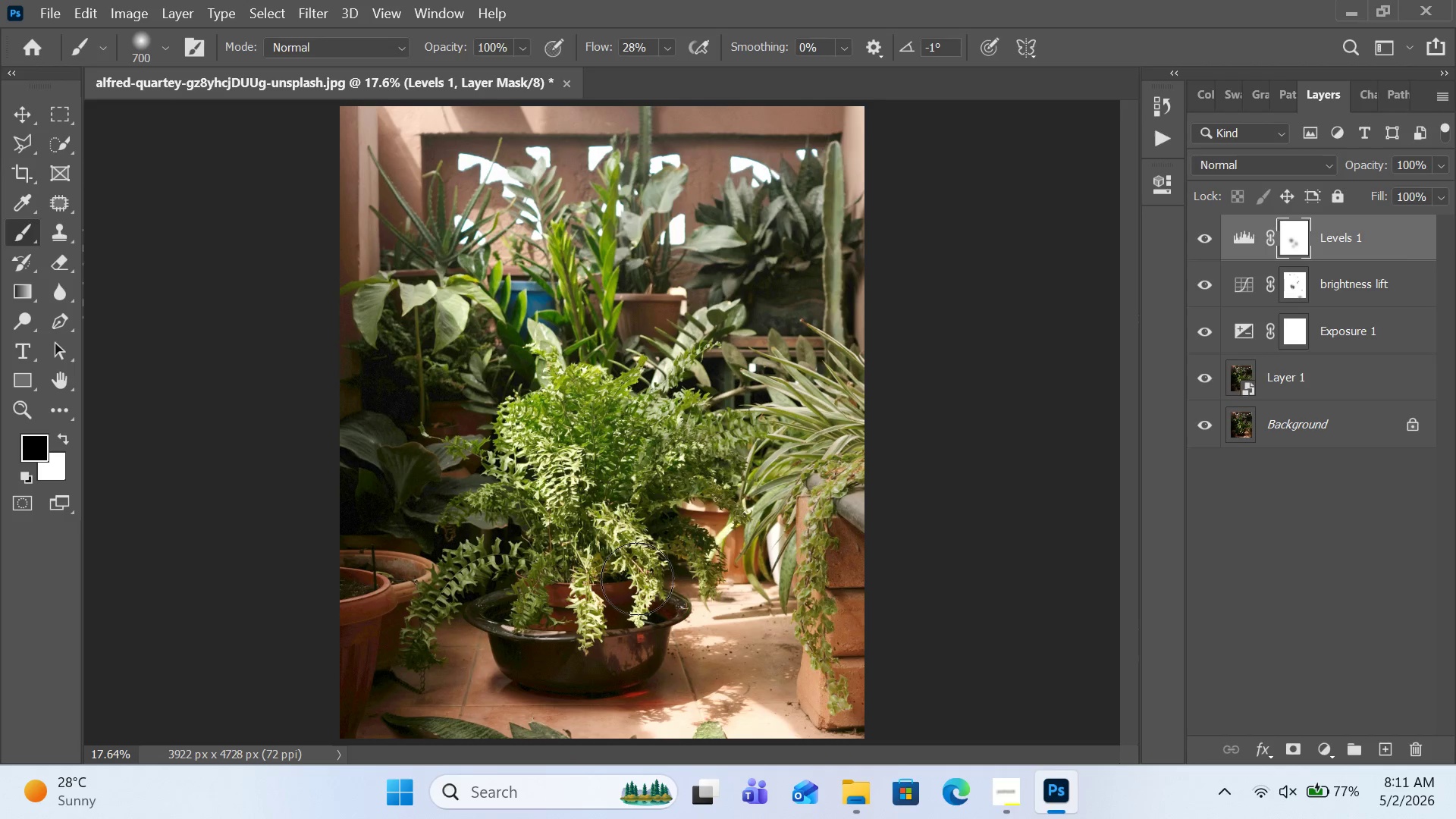 
left_click_drag(start_coordinate=[637, 579], to_coordinate=[639, 613])
 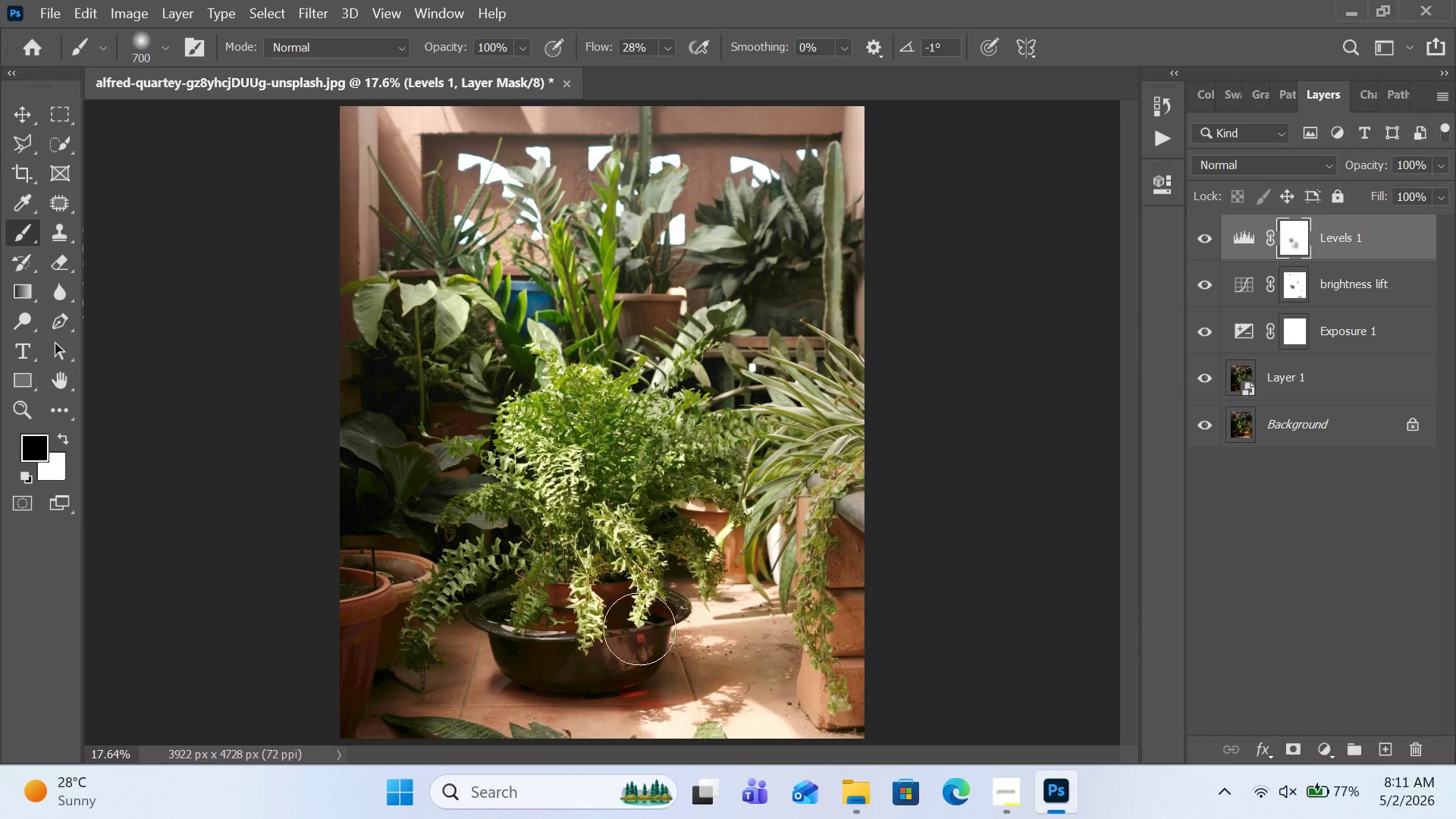 
left_click_drag(start_coordinate=[636, 630], to_coordinate=[548, 651])
 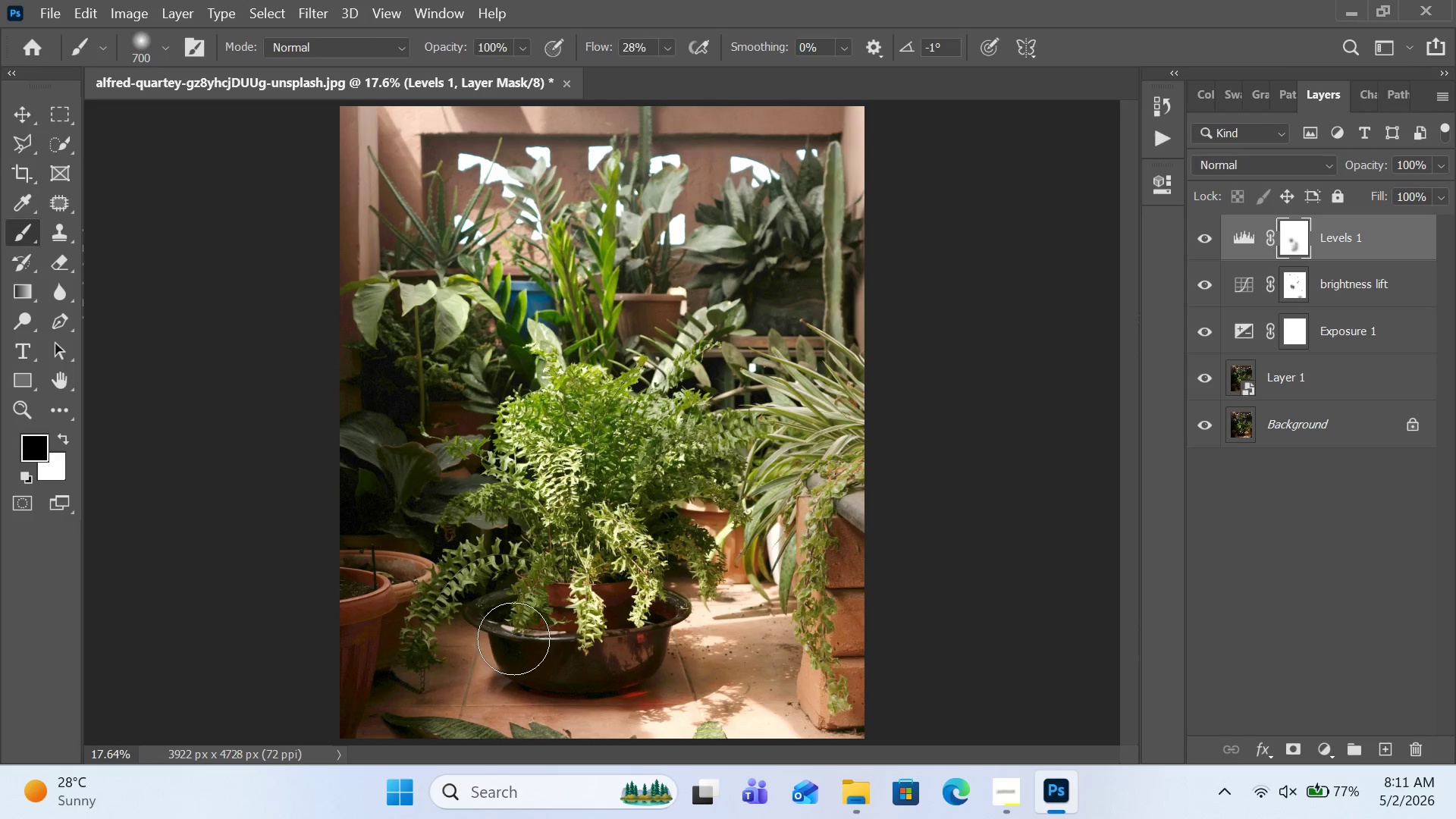 
left_click_drag(start_coordinate=[513, 639], to_coordinate=[568, 658])
 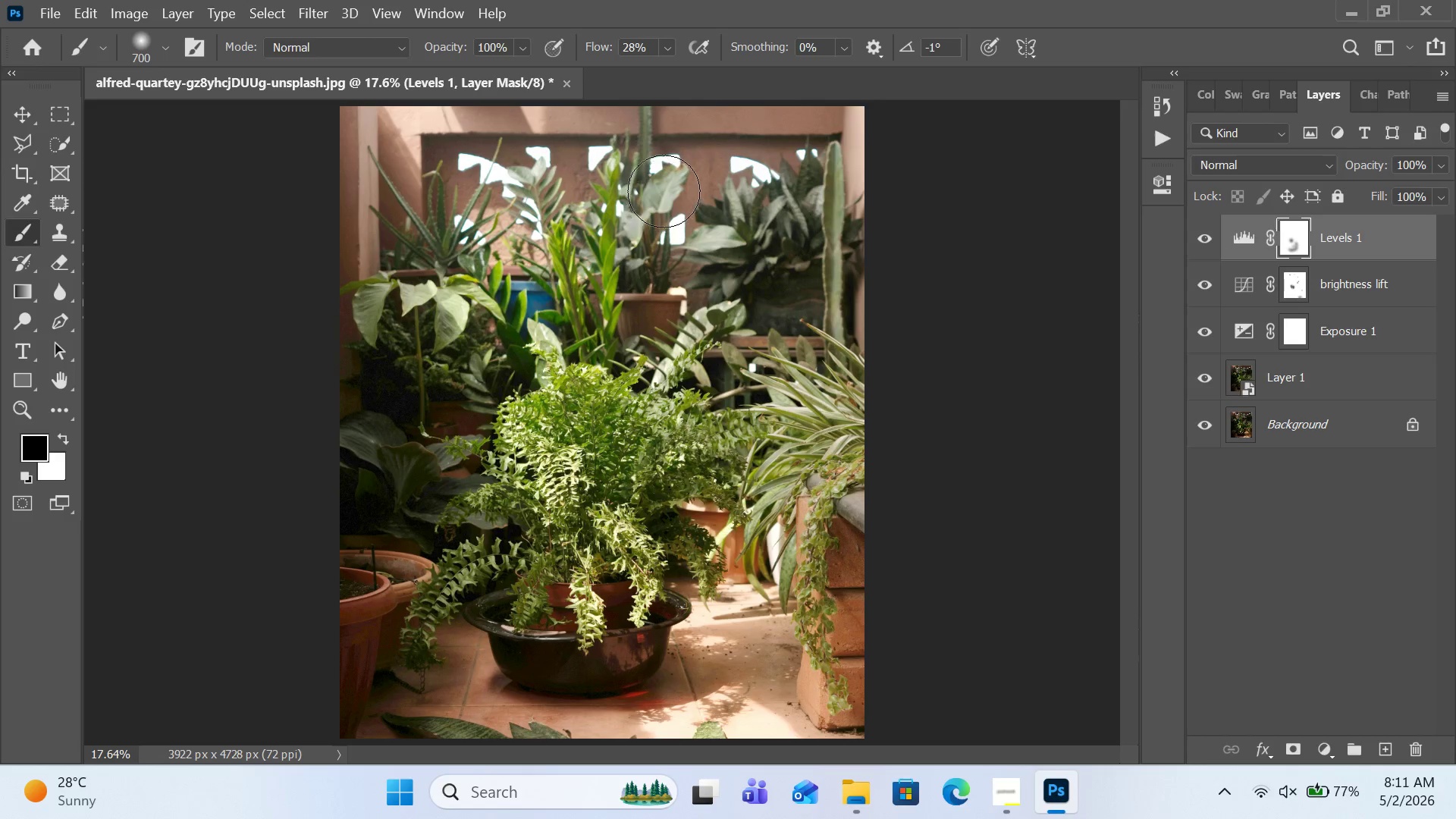 
left_click_drag(start_coordinate=[660, 195], to_coordinate=[621, 253])
 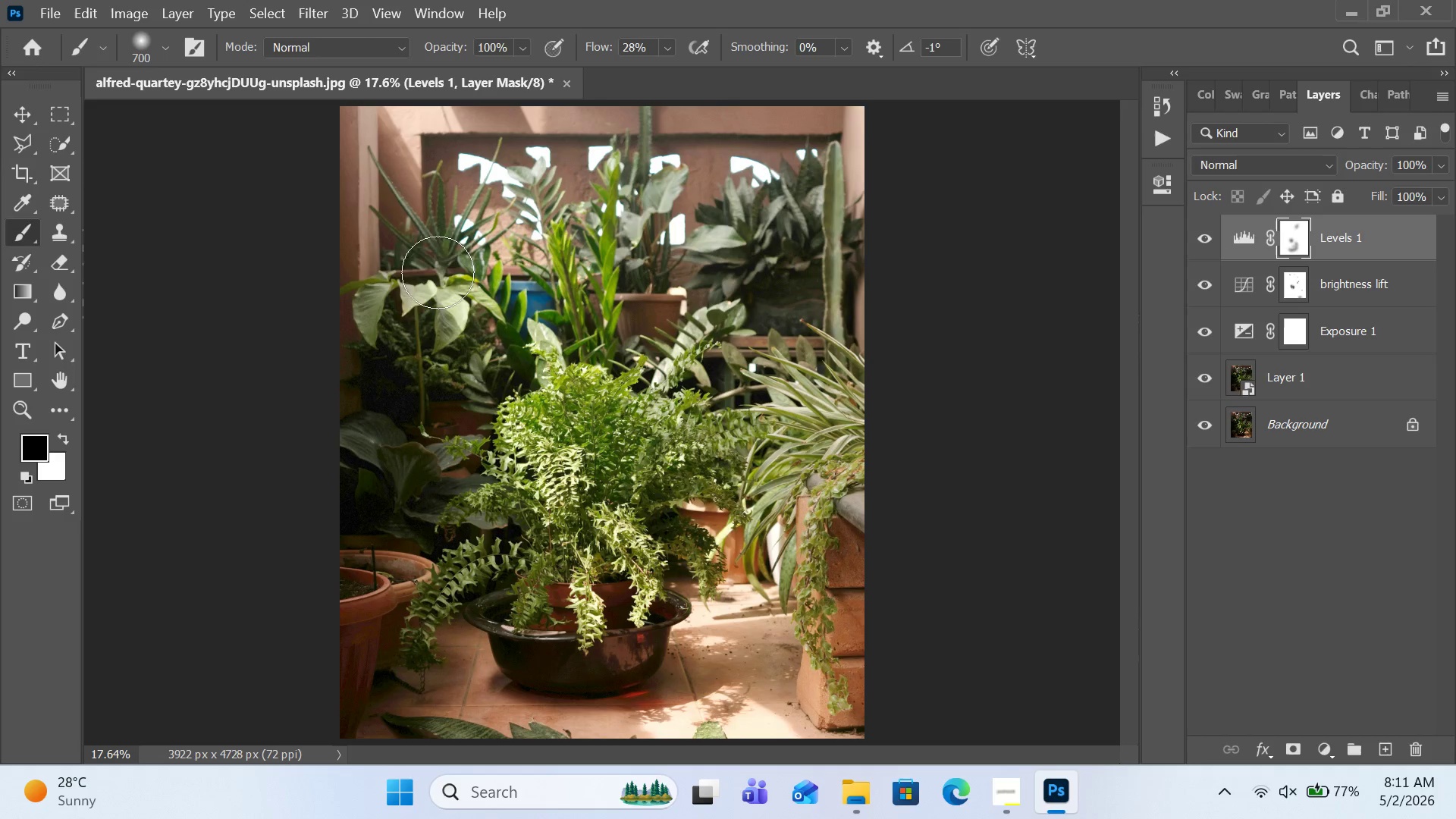 
left_click_drag(start_coordinate=[465, 312], to_coordinate=[472, 337])
 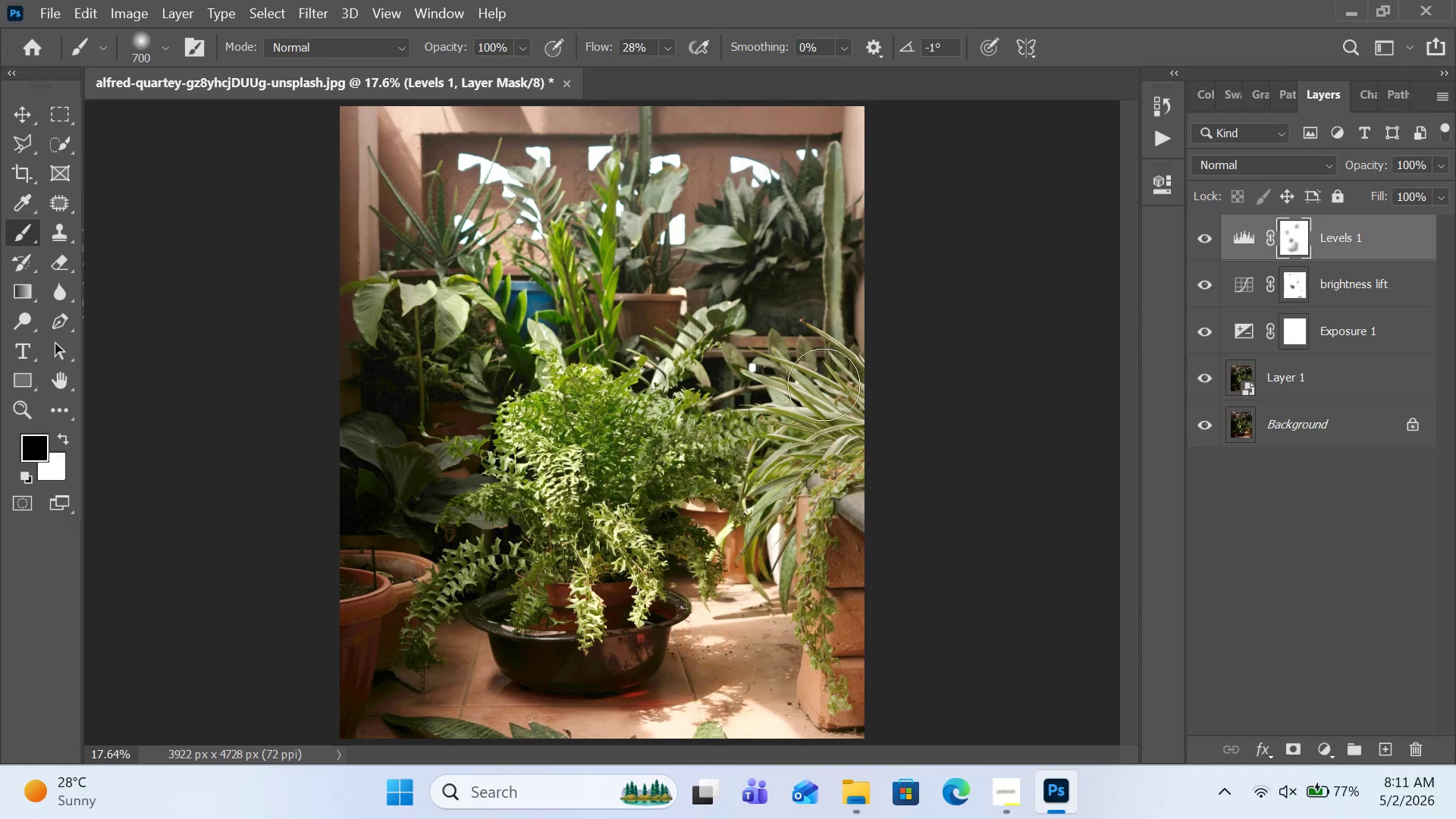 
left_click_drag(start_coordinate=[828, 407], to_coordinate=[817, 450])
 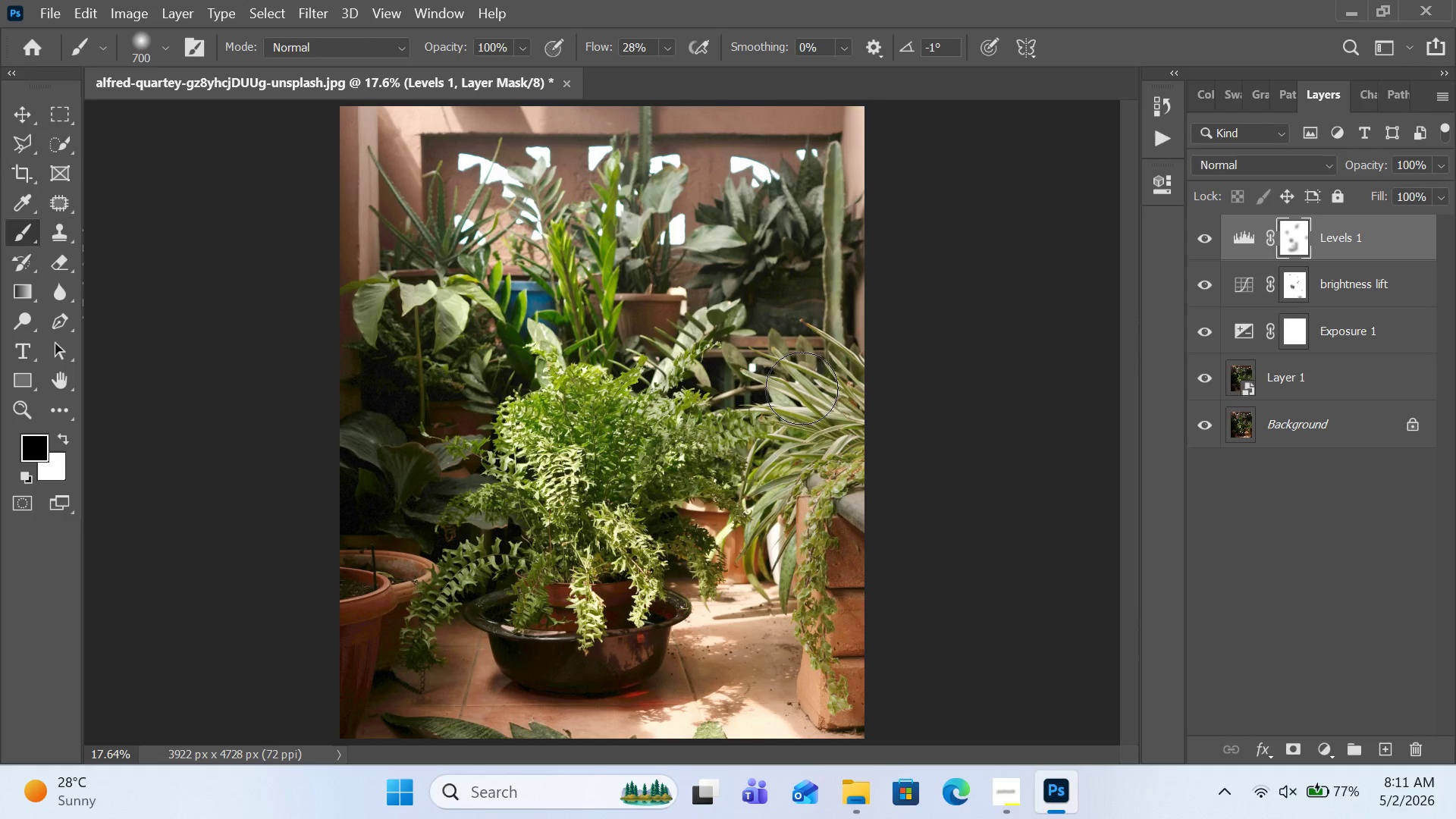 
left_click_drag(start_coordinate=[802, 388], to_coordinate=[818, 431])
 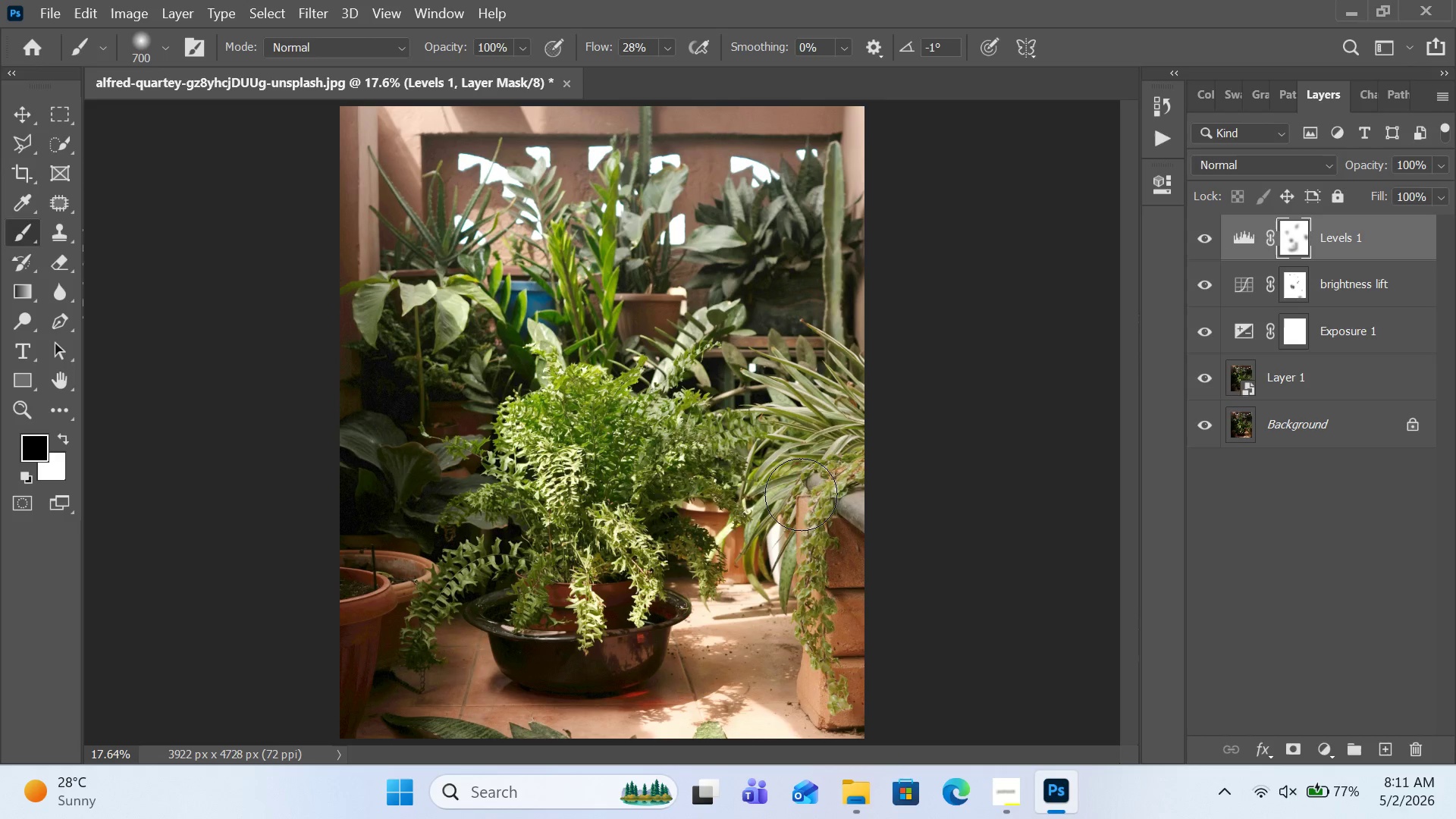 
left_click_drag(start_coordinate=[798, 498], to_coordinate=[795, 507])
 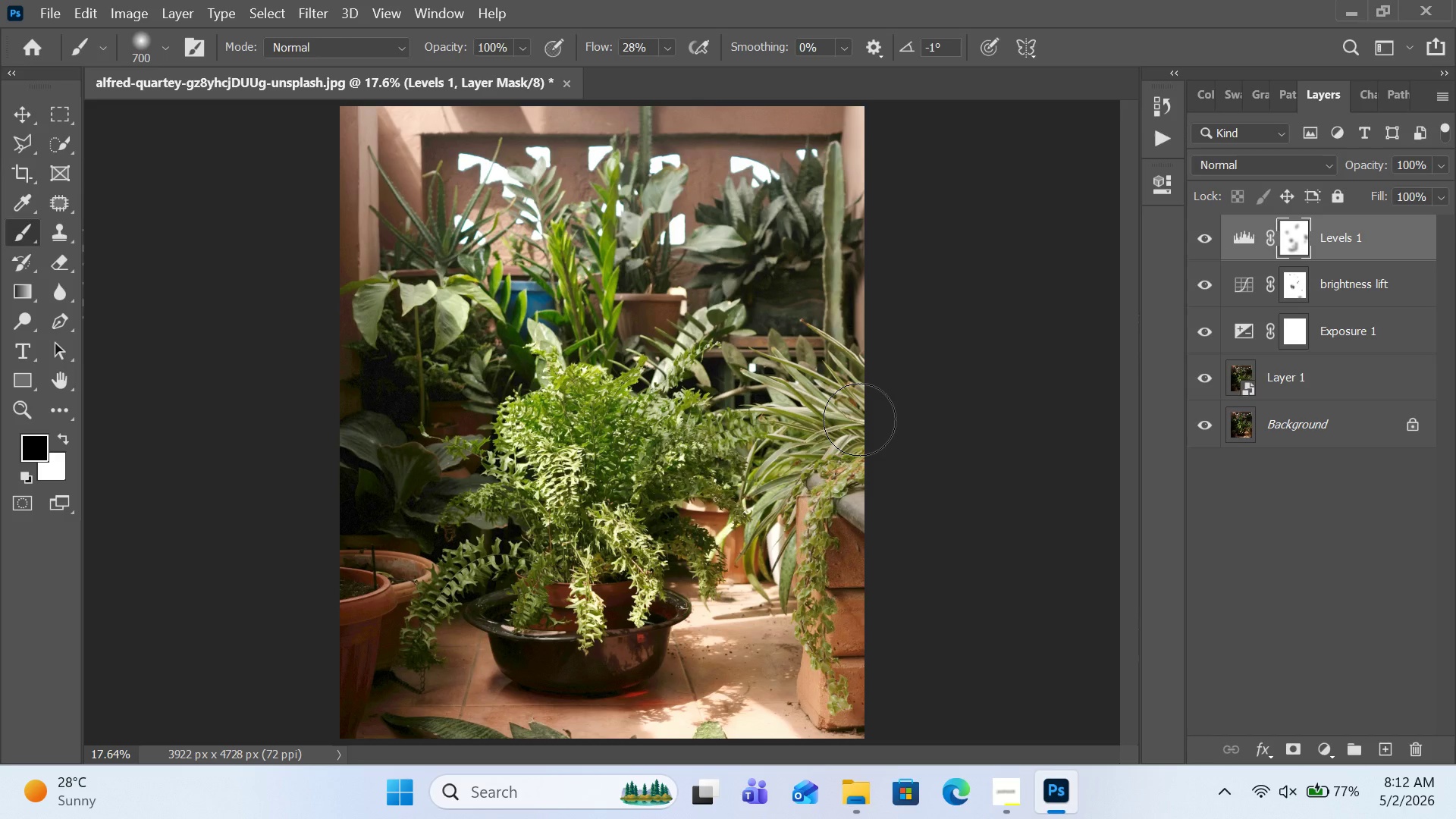 
wait(50.75)
 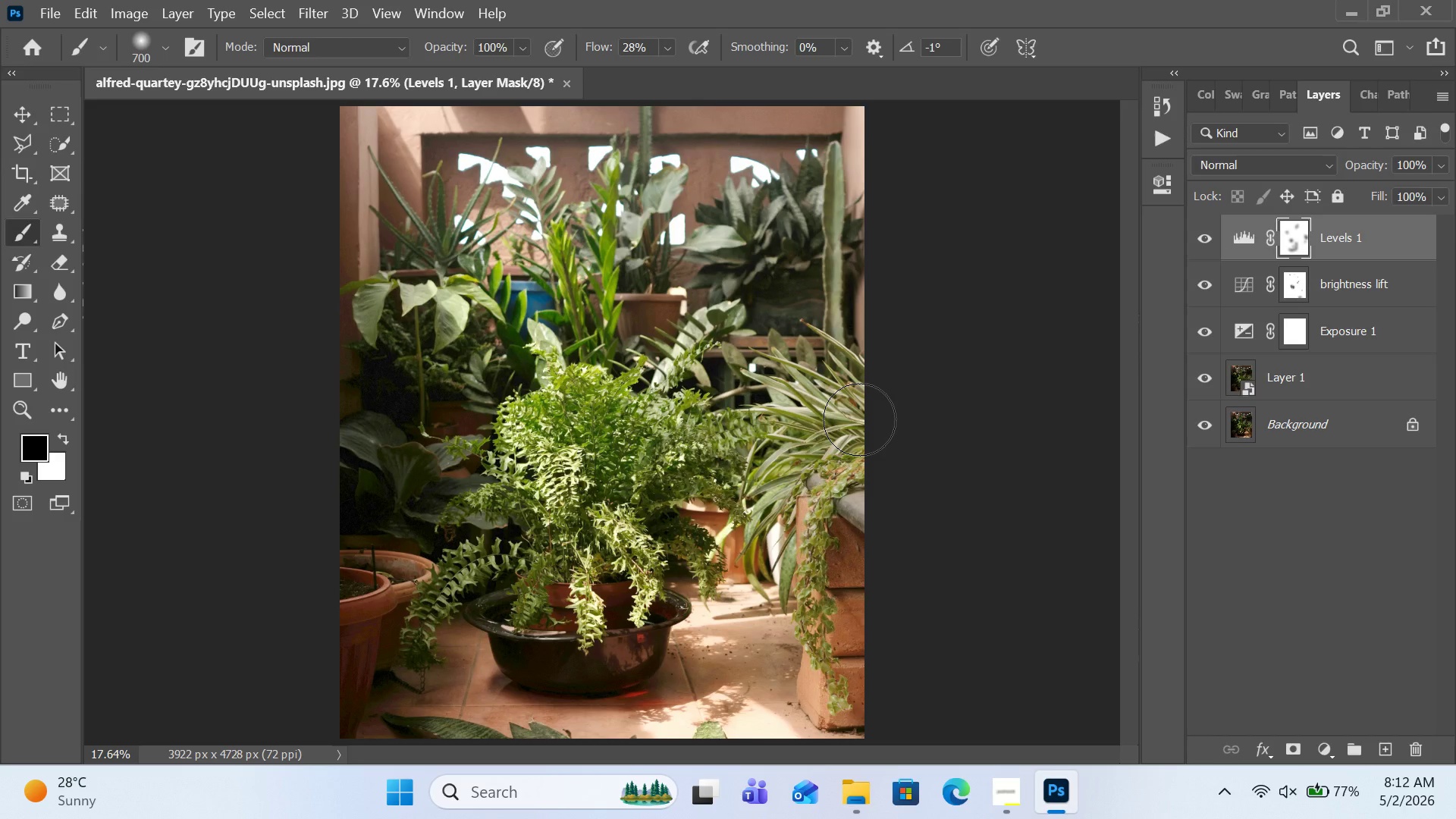 
left_click([997, 800])